 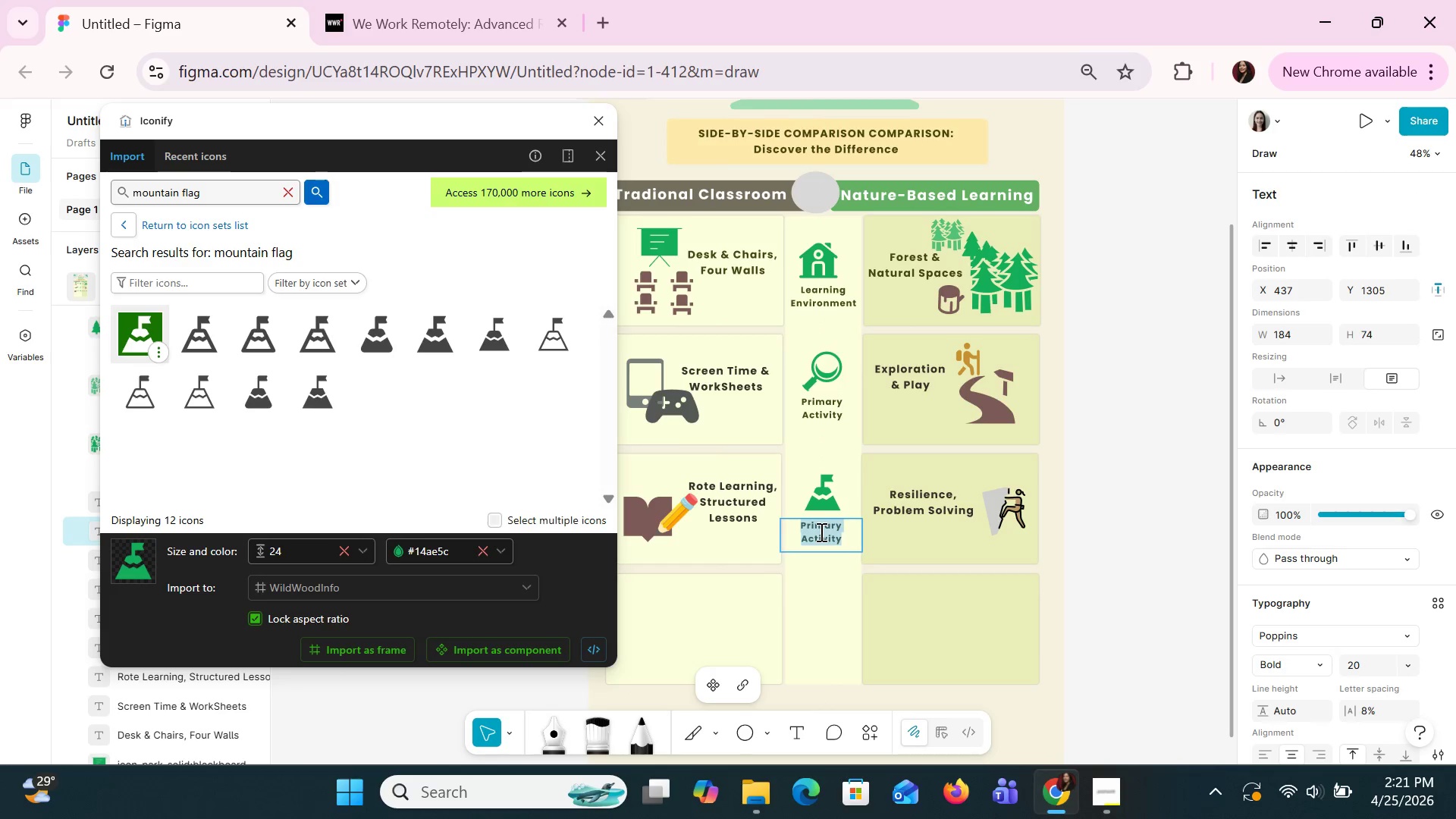 
type(S)
key(Backspace)
type(s)
key(Backspace)
type(Skill)
 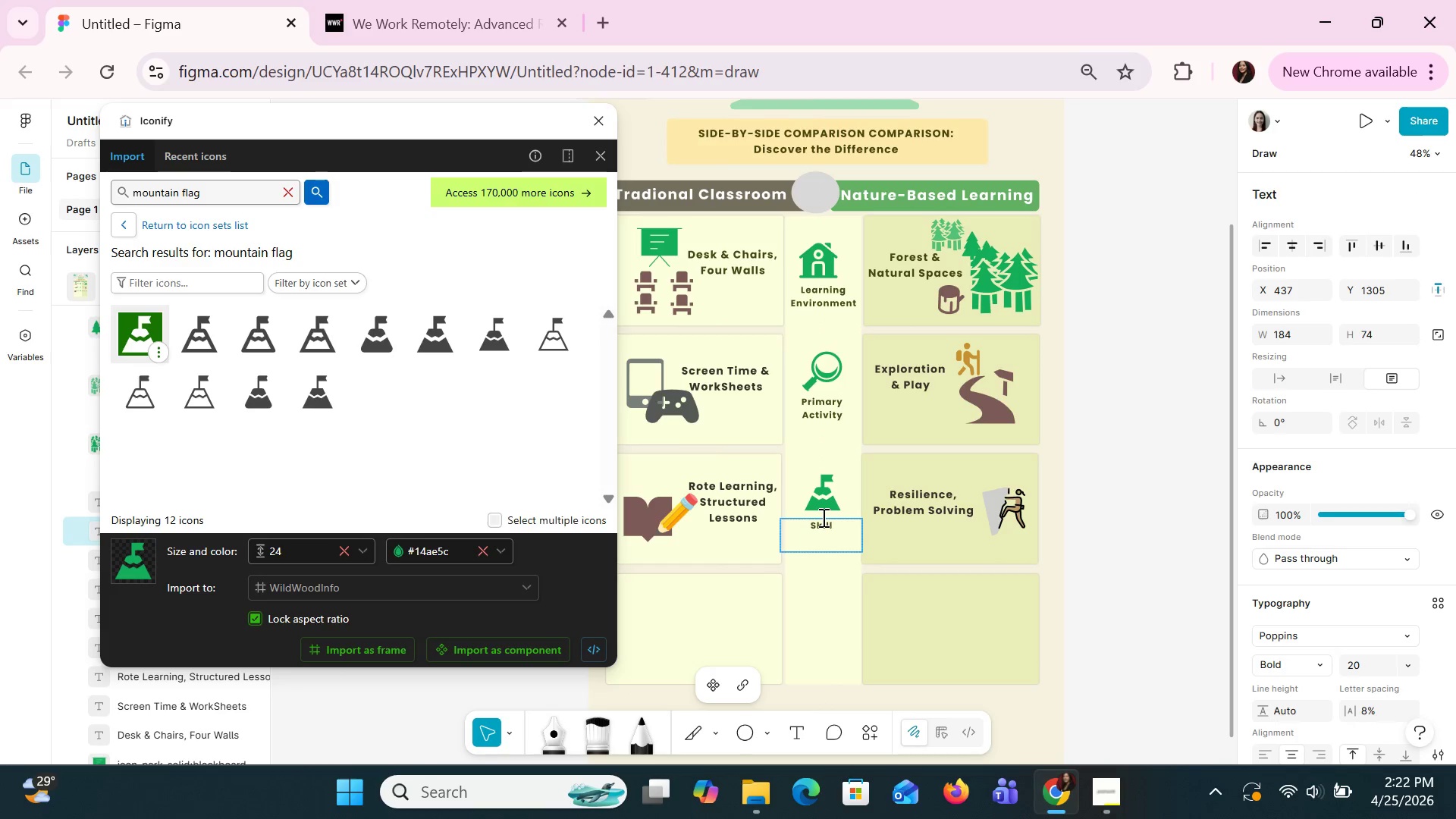 
type( Focus)
 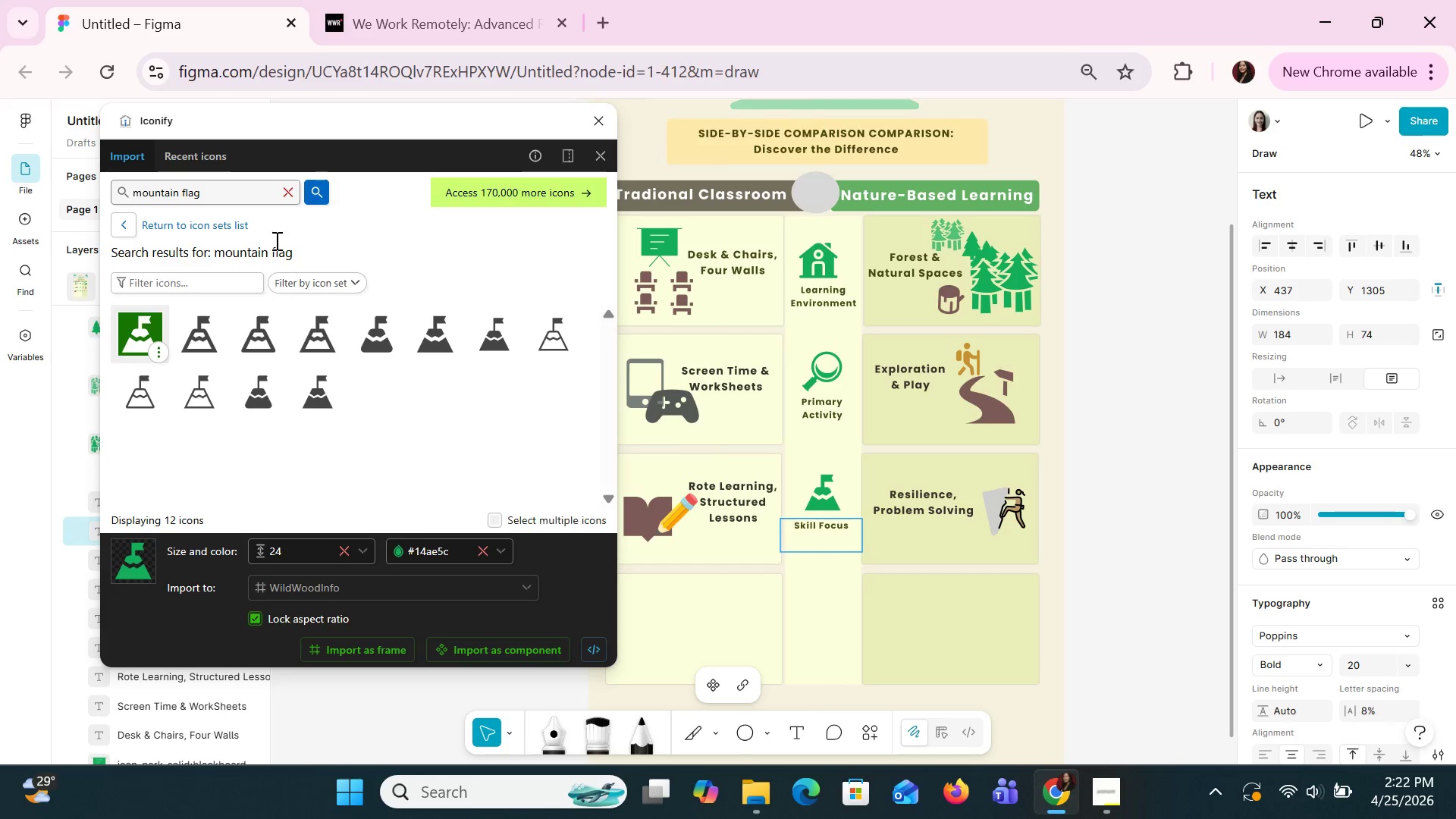 
left_click([282, 201])
 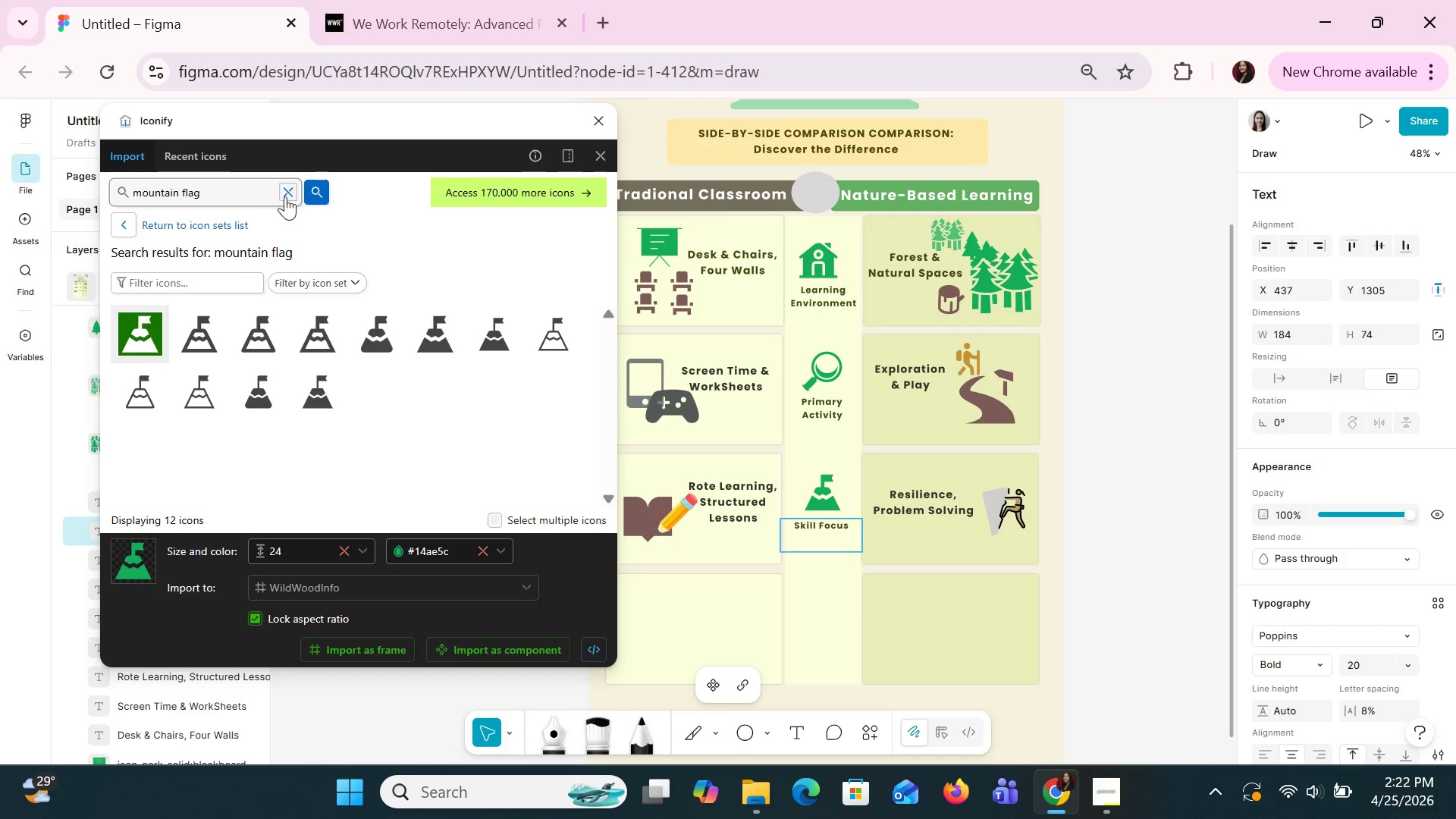 
left_click([287, 196])
 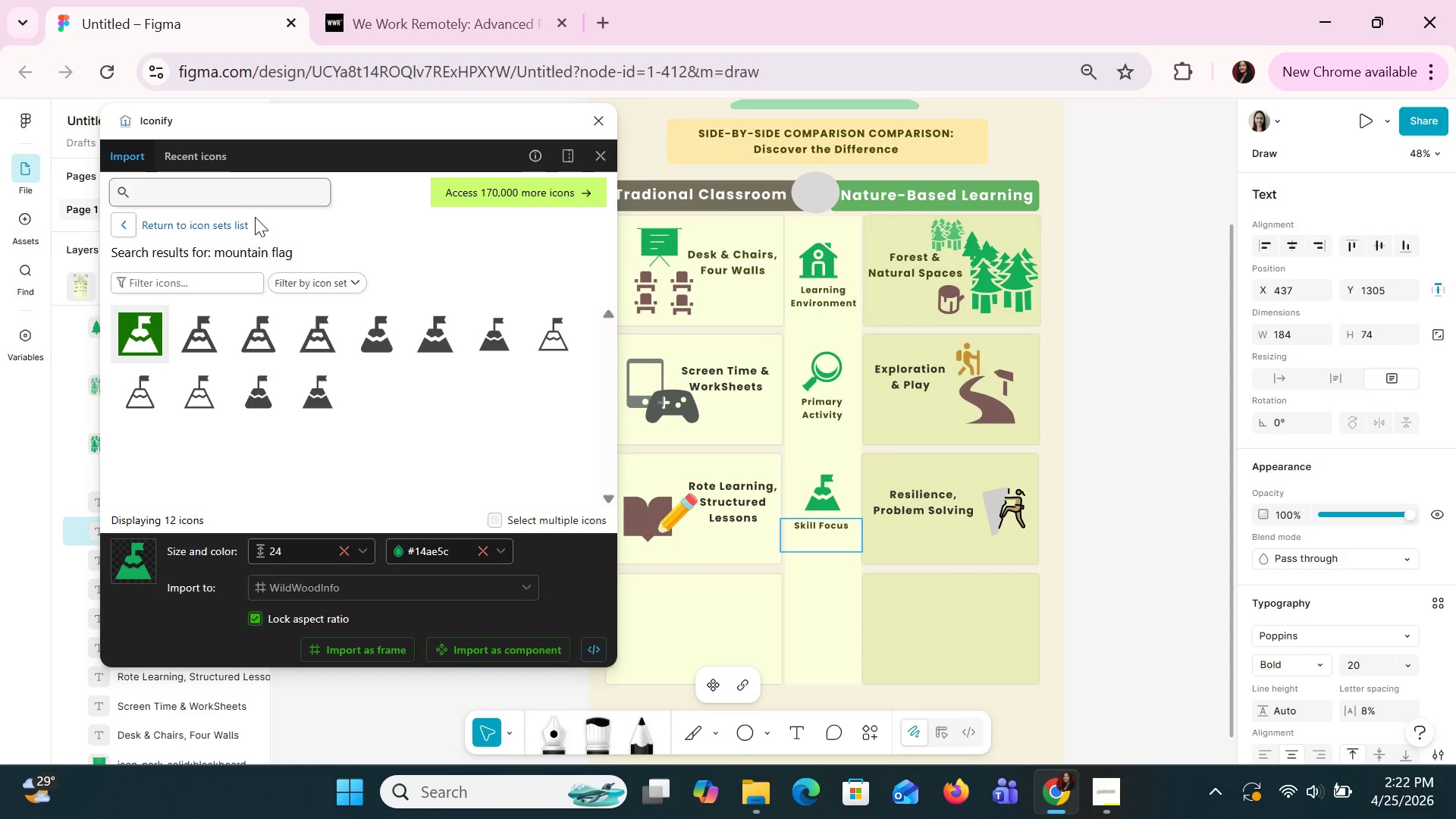 
type(group people)
 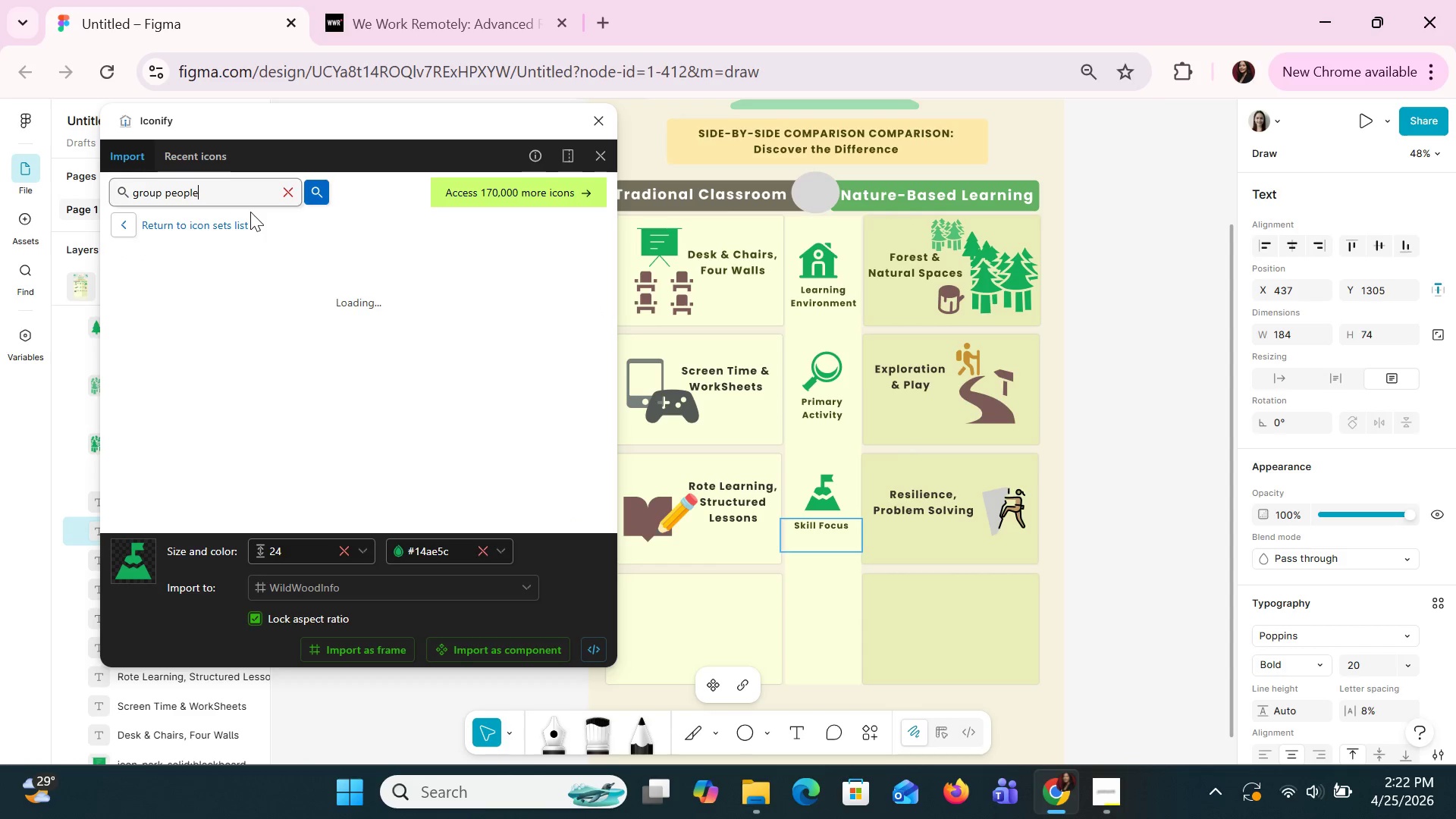 
key(Enter)
 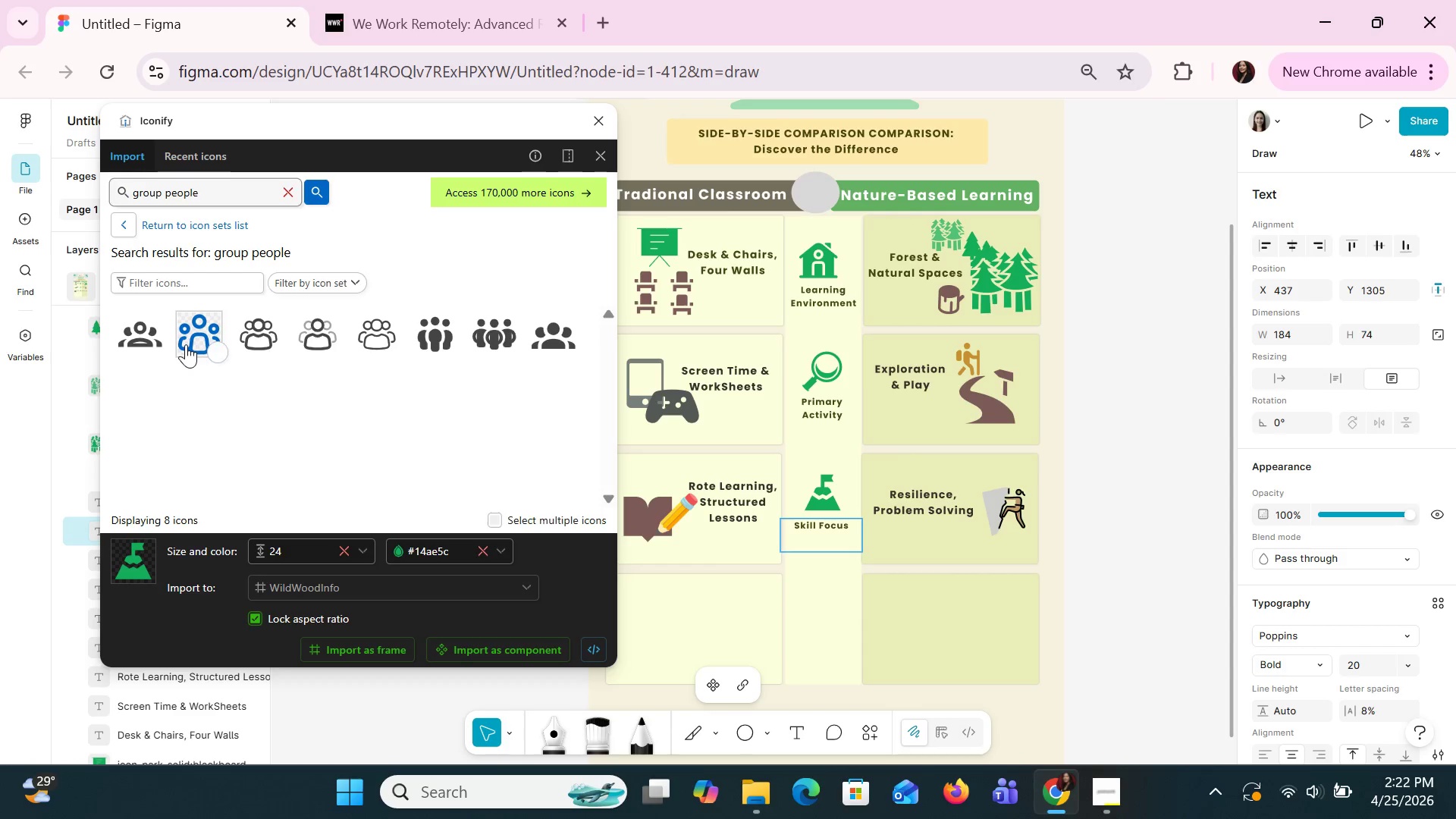 
mouse_move([187, 337])
 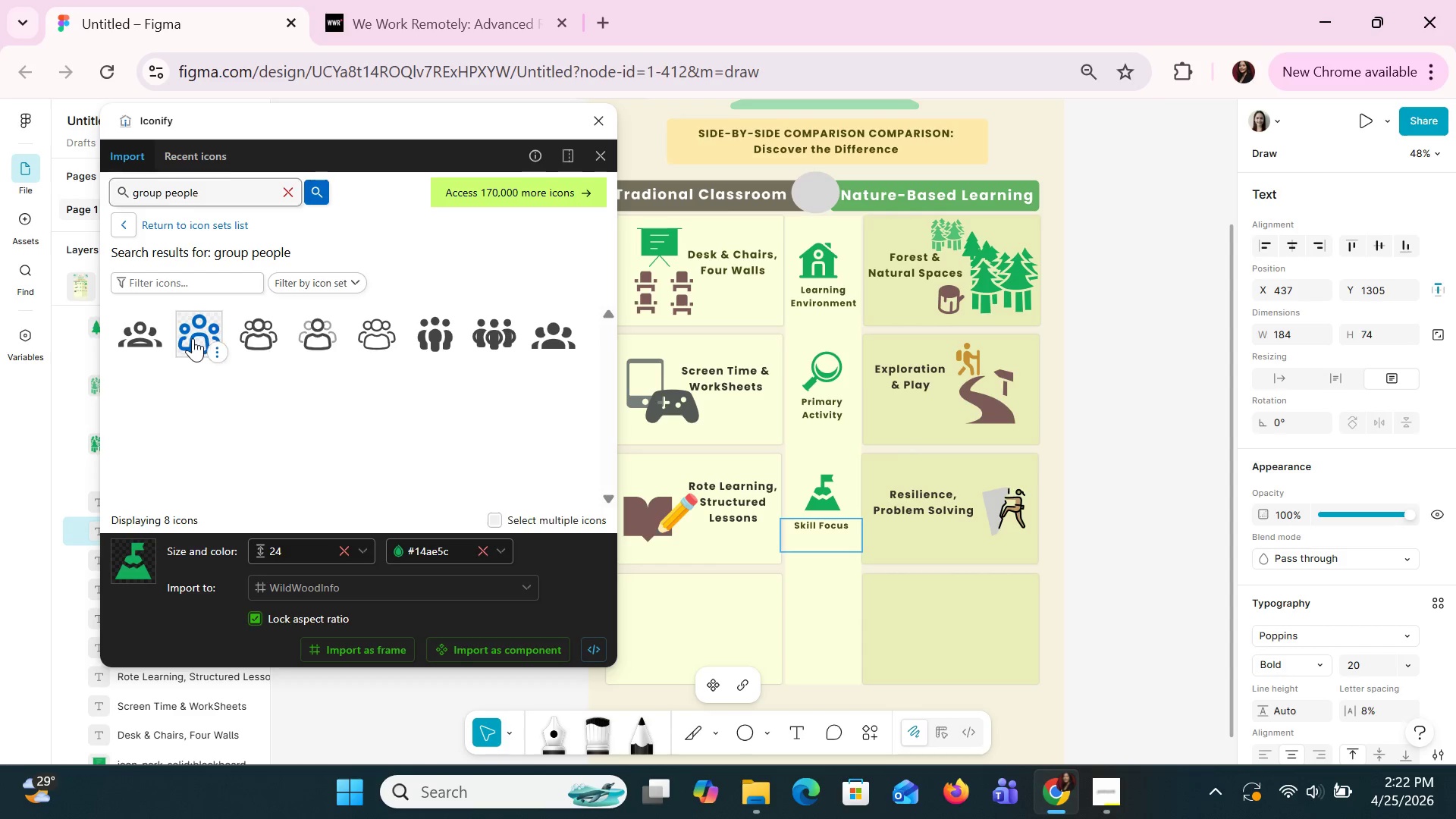 
left_click([193, 338])
 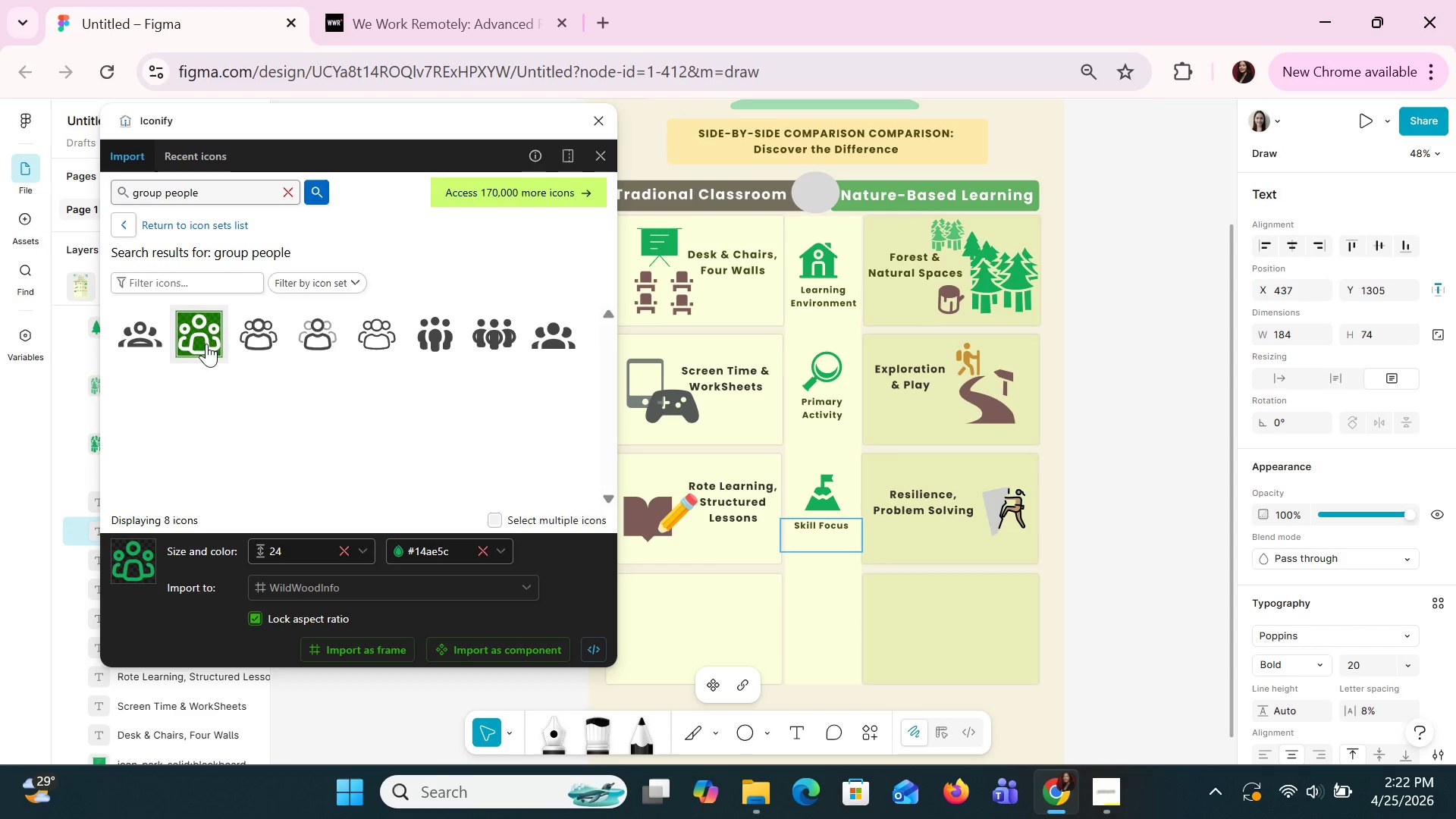 
left_click_drag(start_coordinate=[184, 332], to_coordinate=[801, 622])
 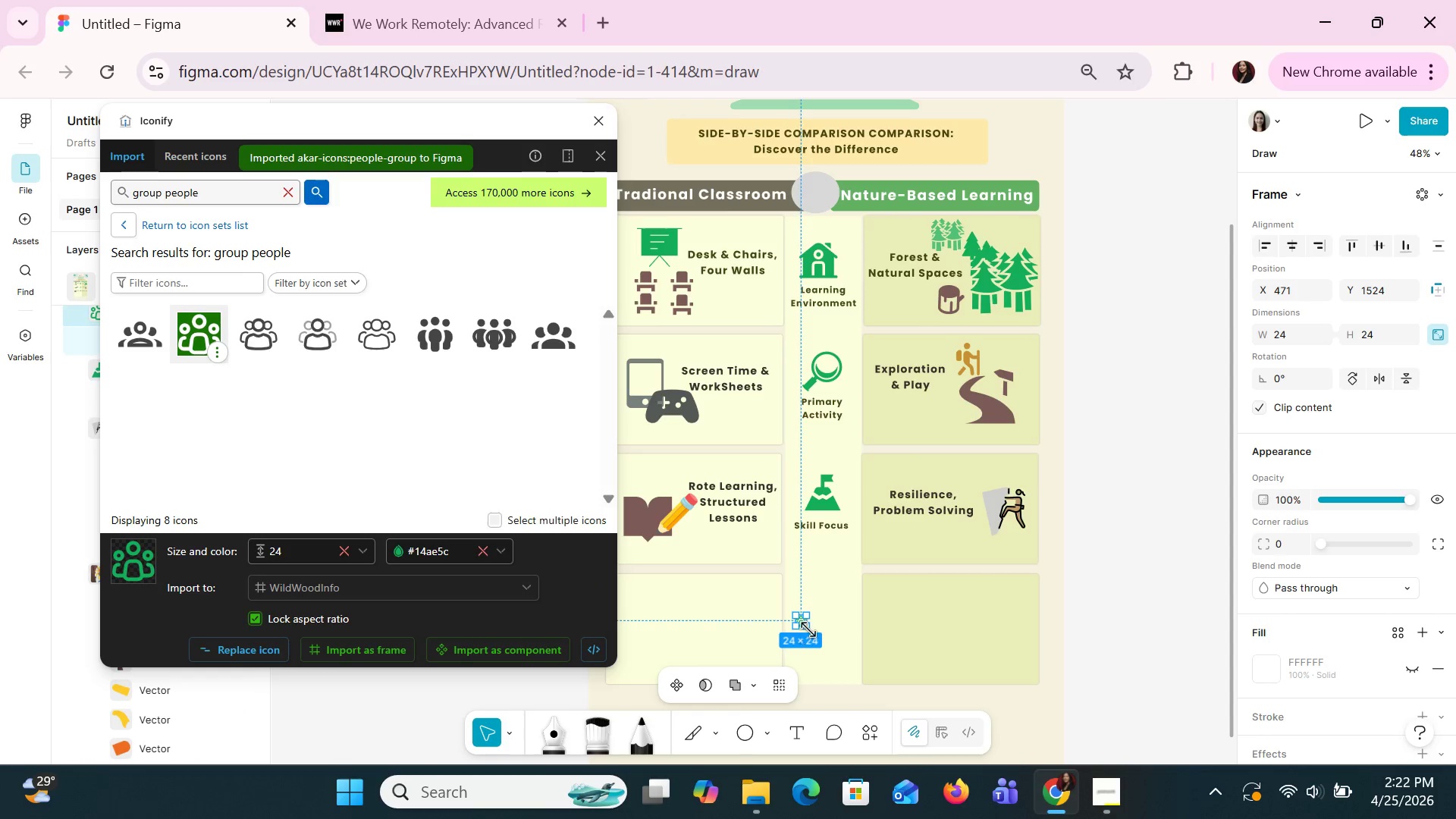 
left_click_drag(start_coordinate=[810, 627], to_coordinate=[832, 644])
 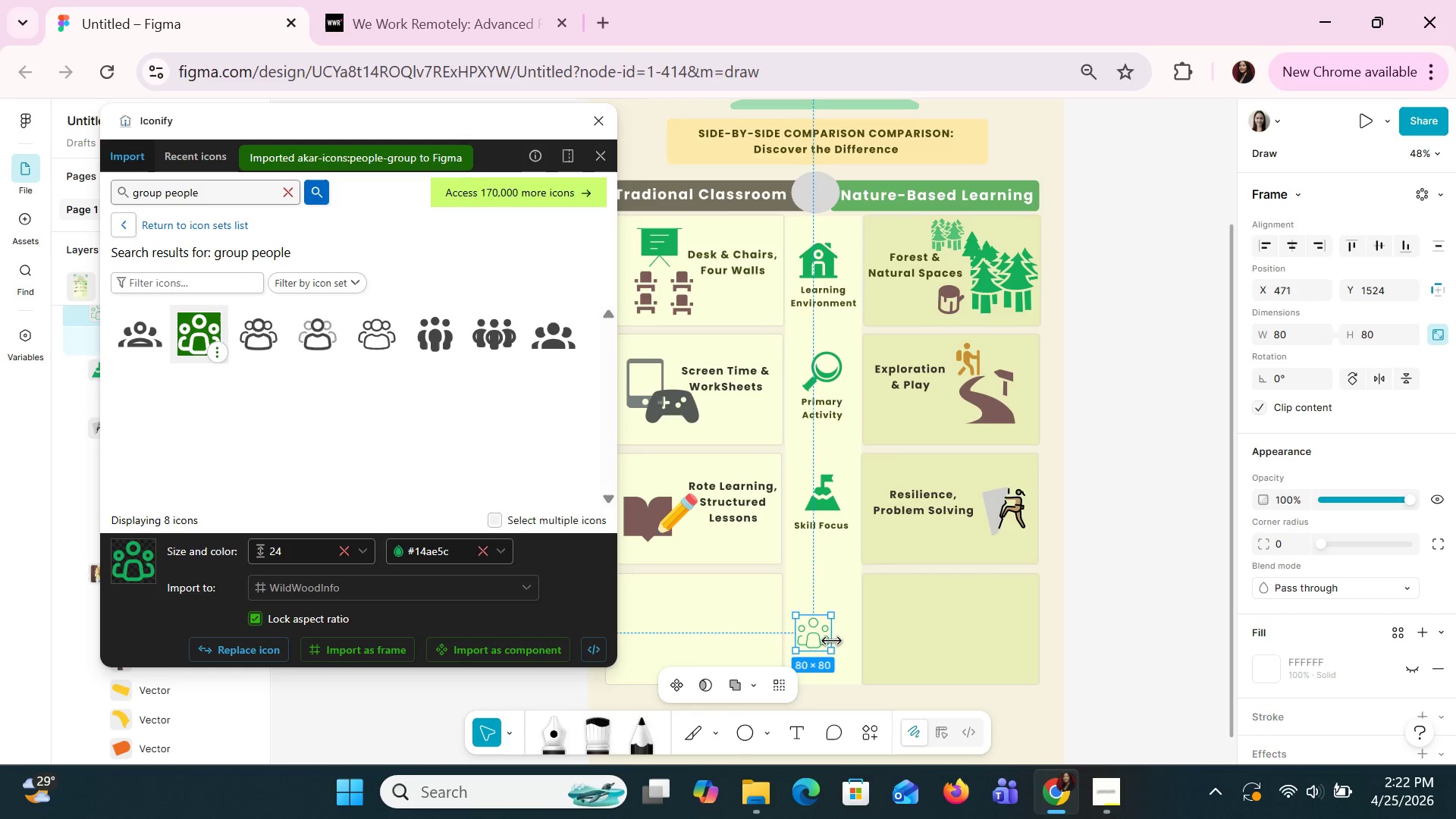 
key(Delete)
 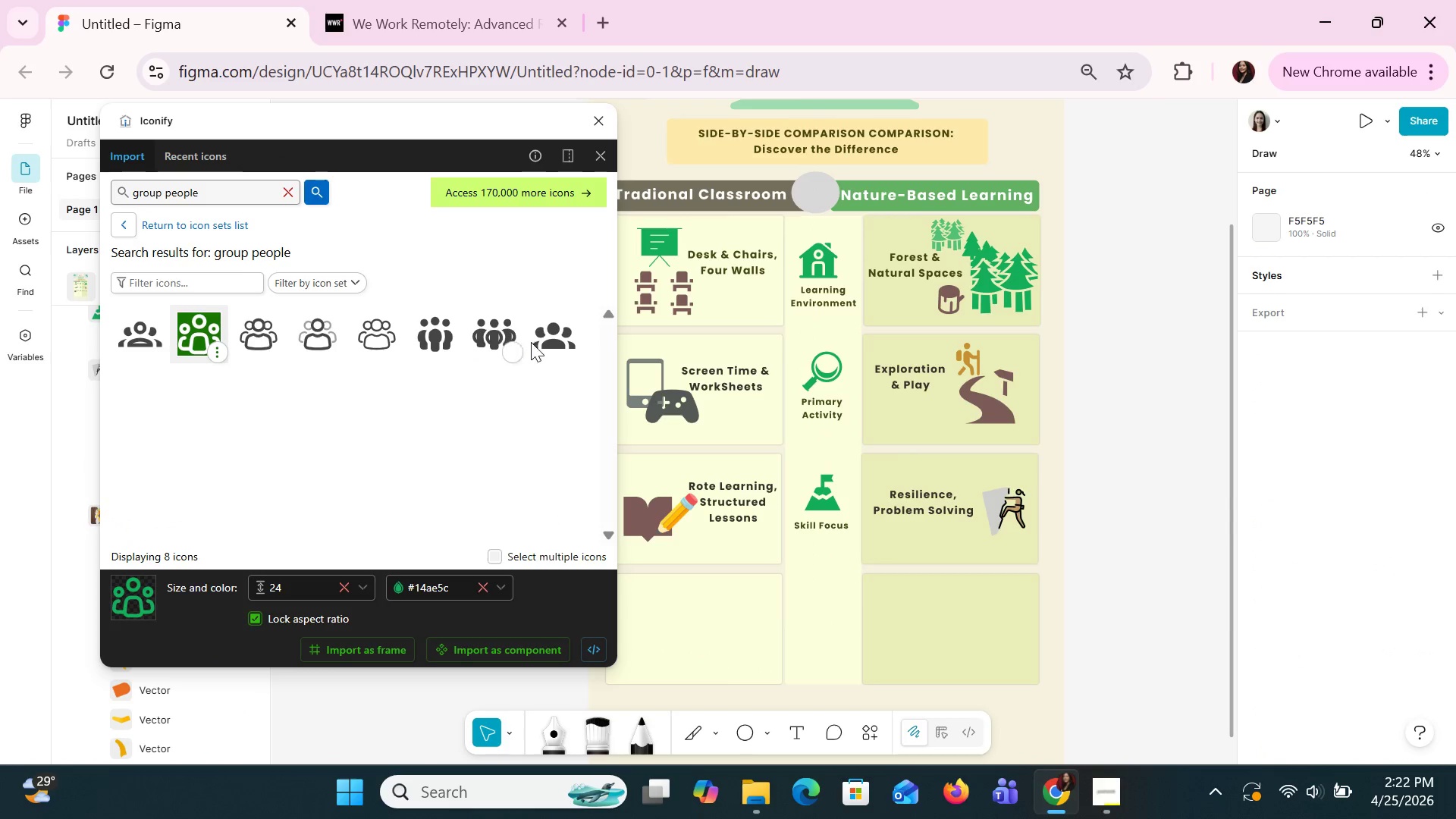 
left_click([552, 340])
 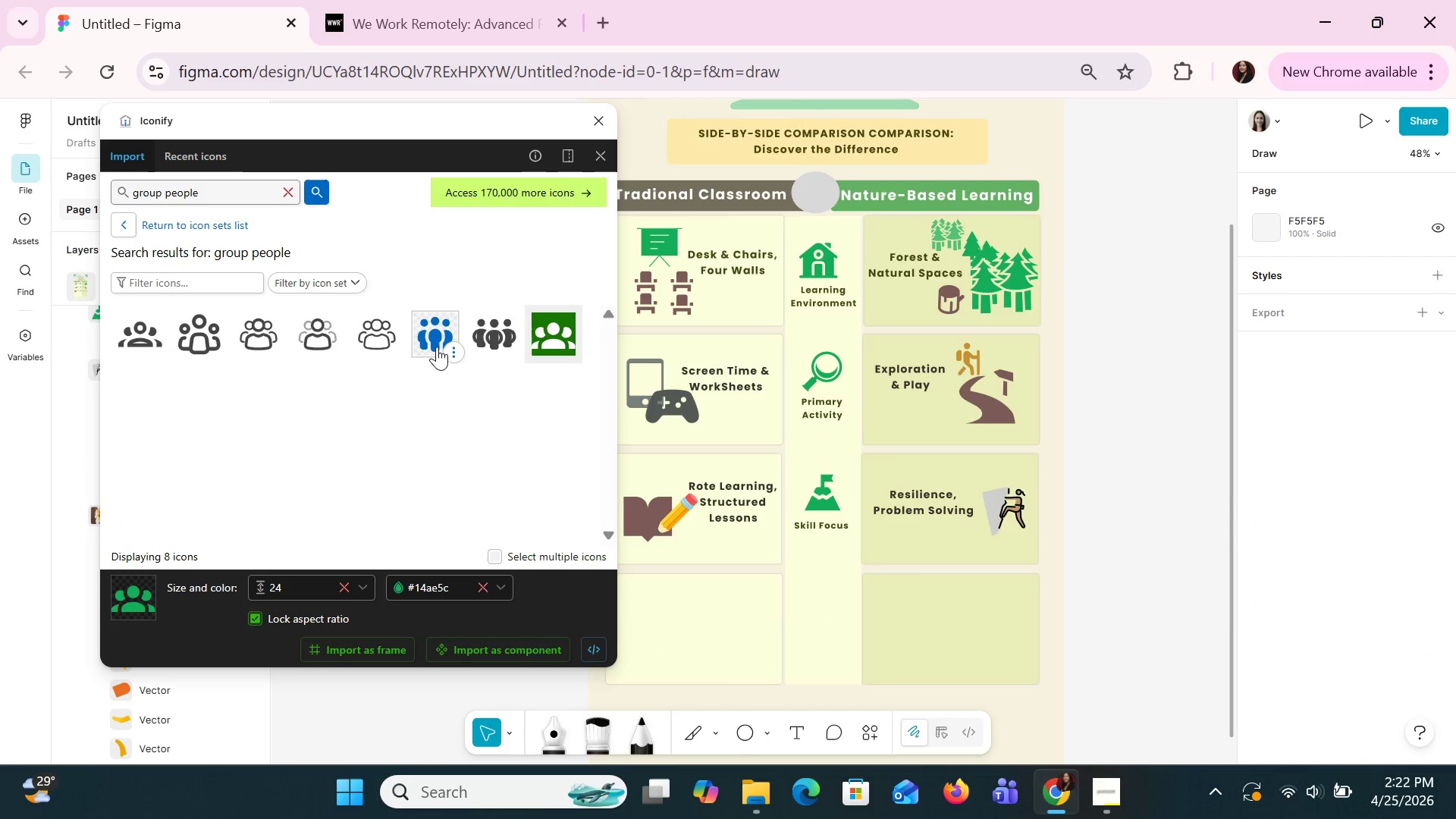 
left_click([435, 345])
 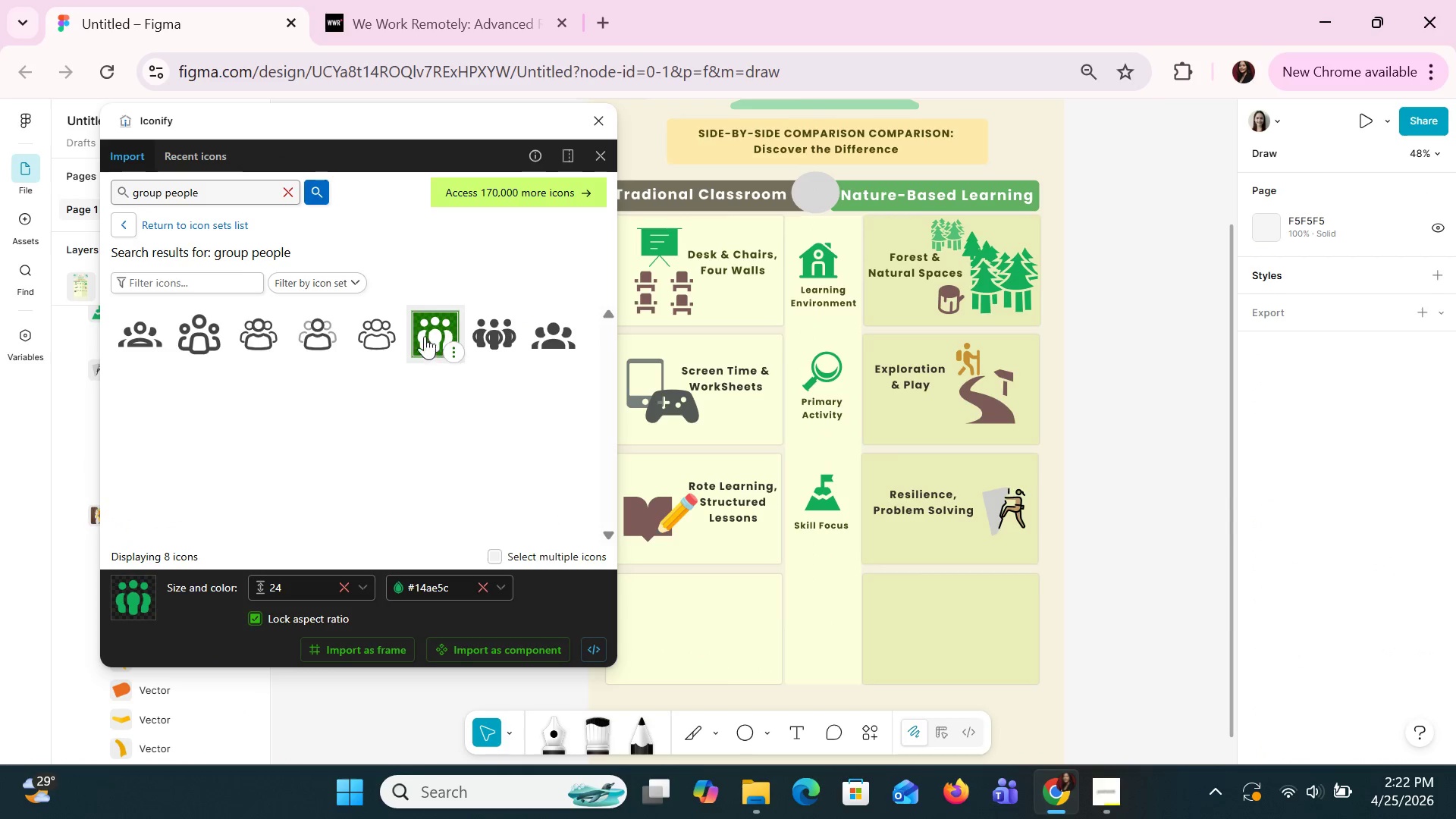 
left_click_drag(start_coordinate=[423, 334], to_coordinate=[802, 612])
 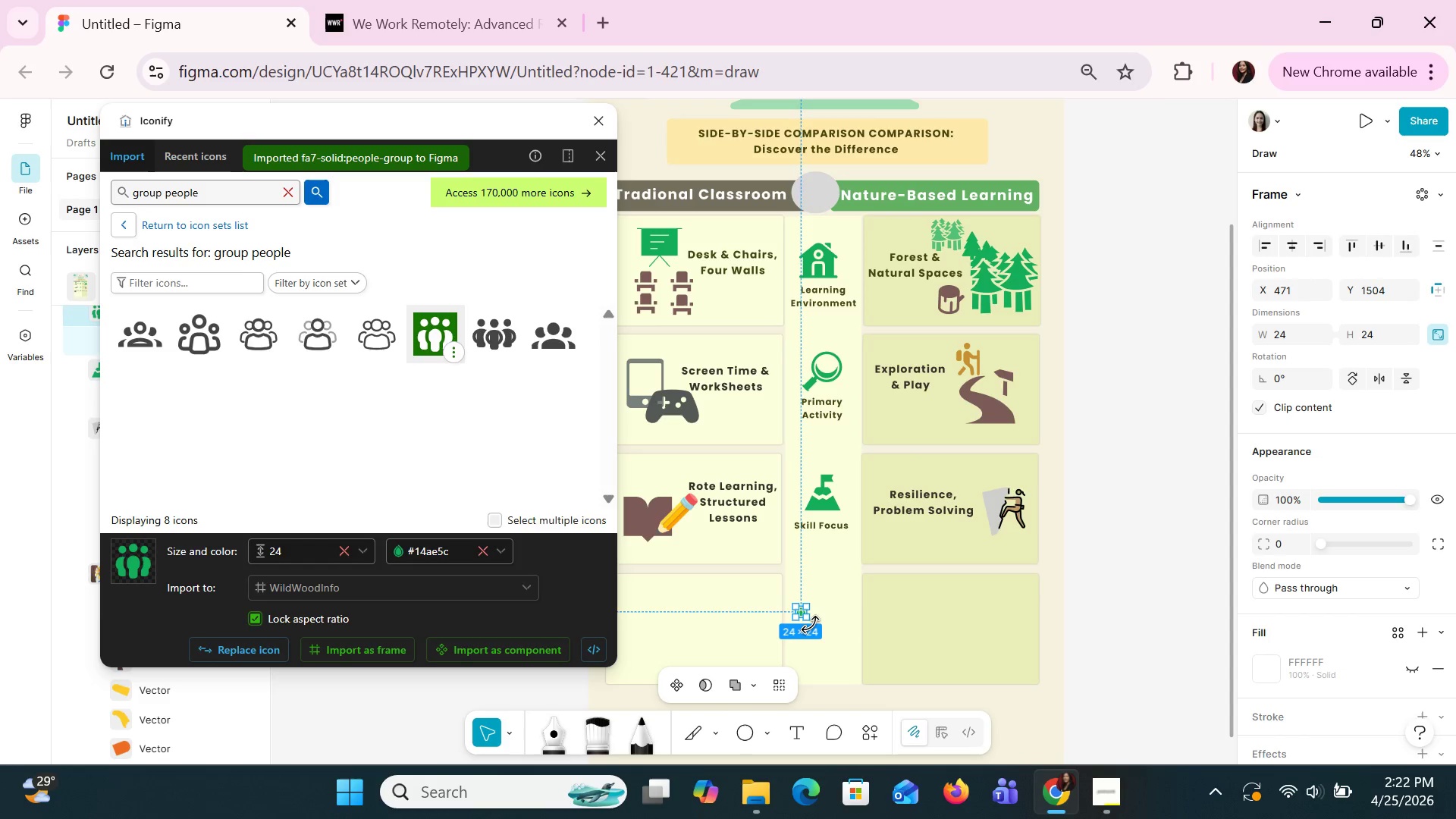 
left_click_drag(start_coordinate=[811, 625], to_coordinate=[817, 627])
 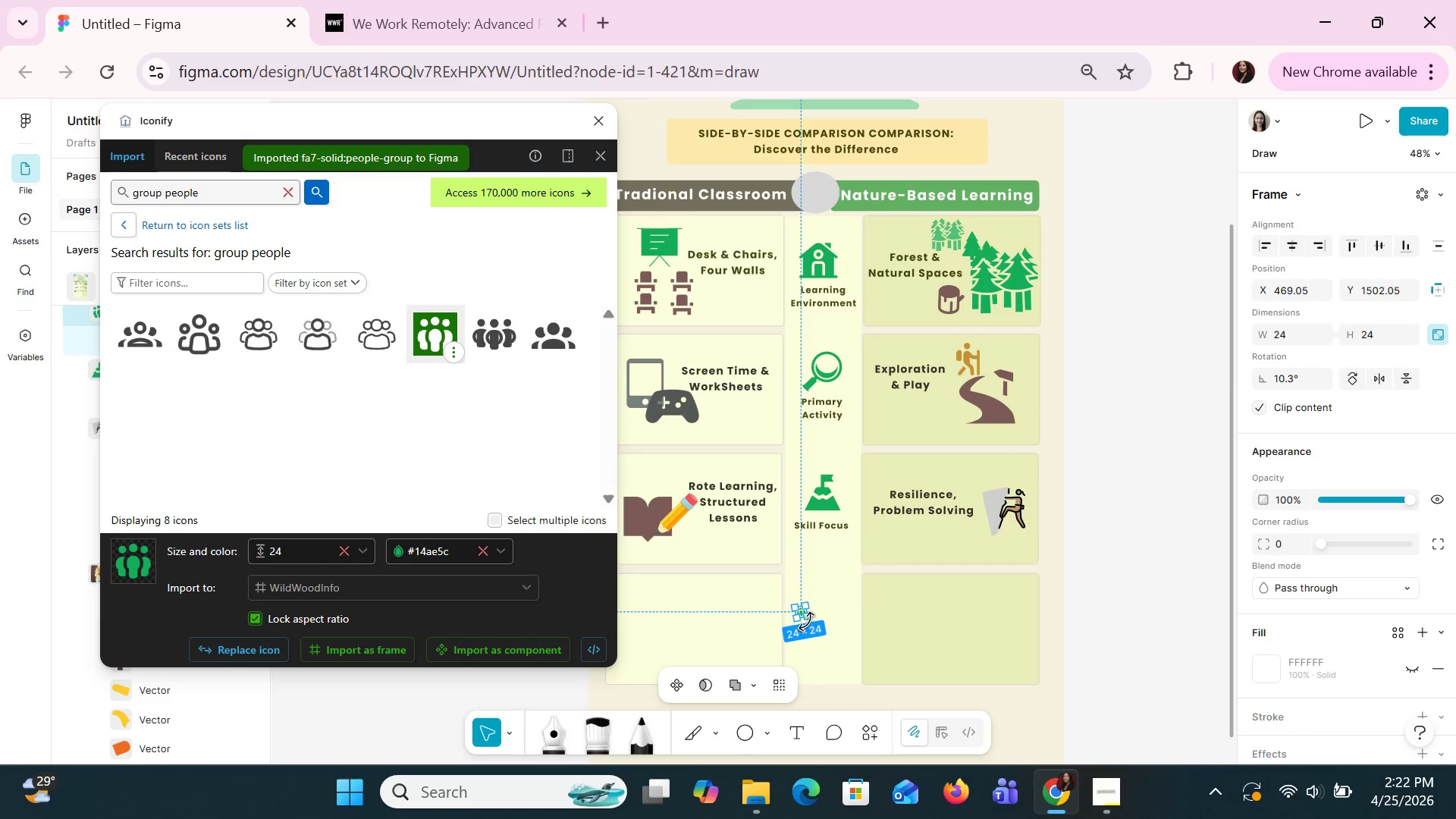 
key(Control+Z)
 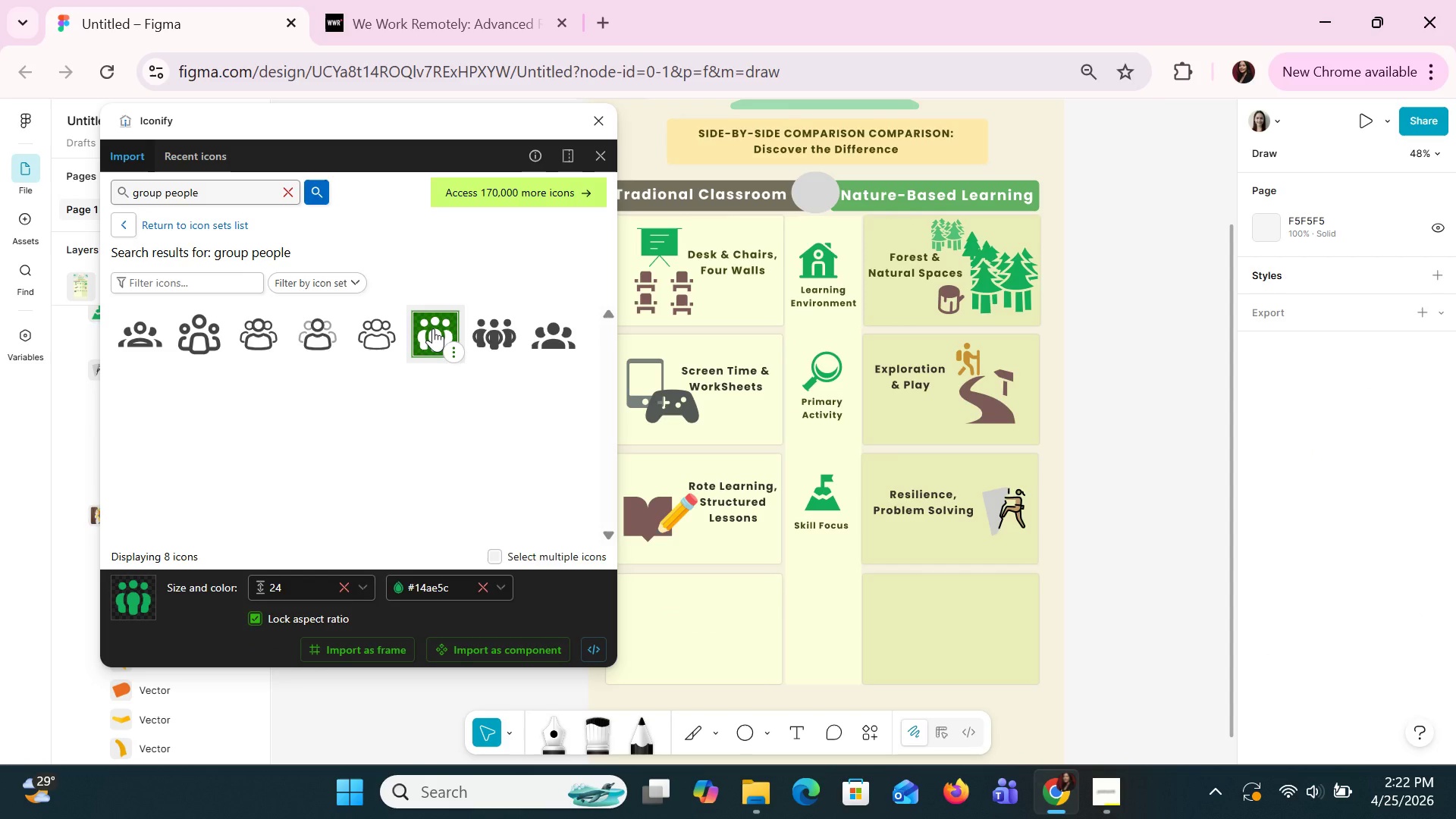 
key(Control+Y)
 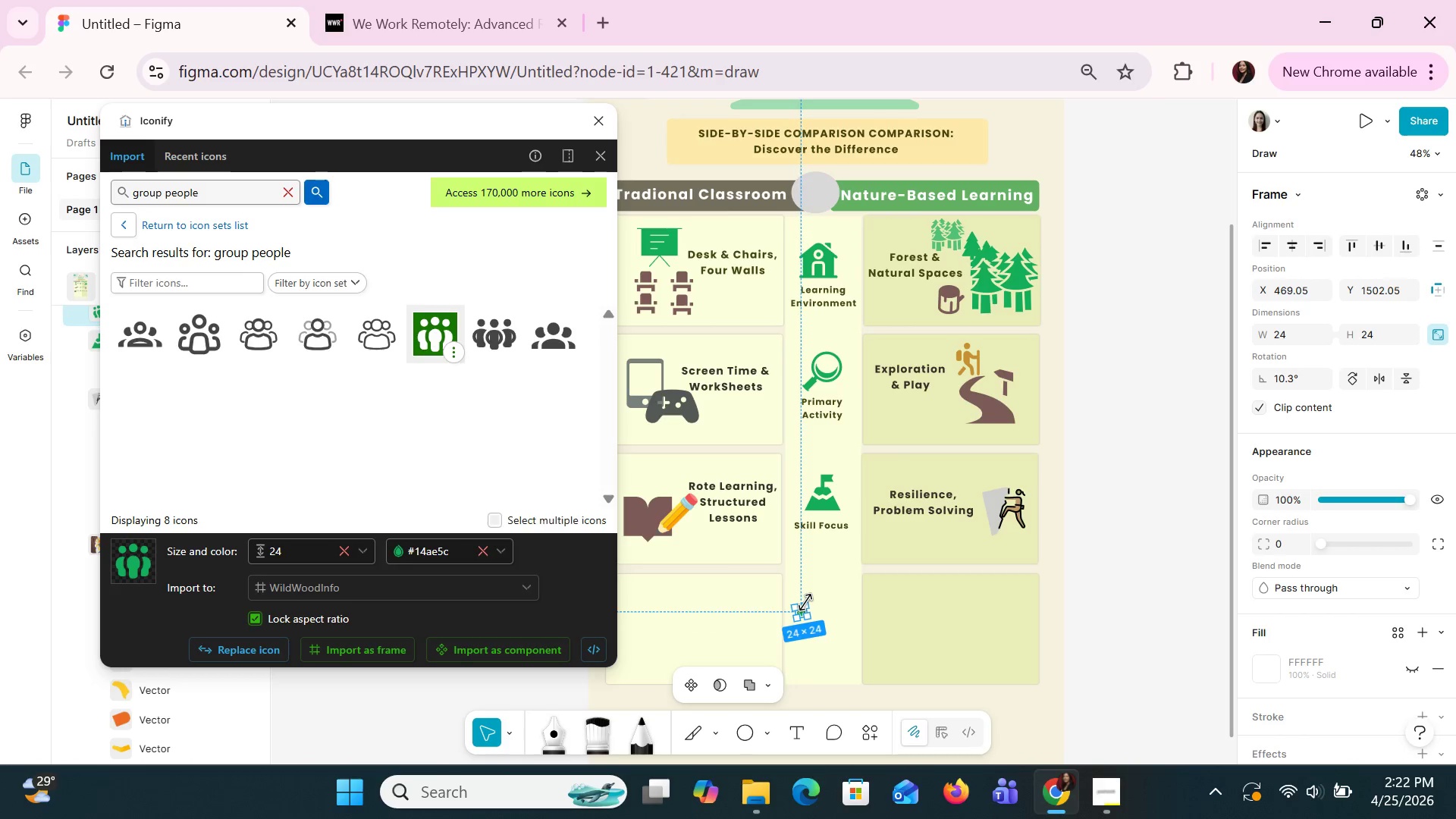 
left_click_drag(start_coordinate=[816, 620], to_coordinate=[825, 632])
 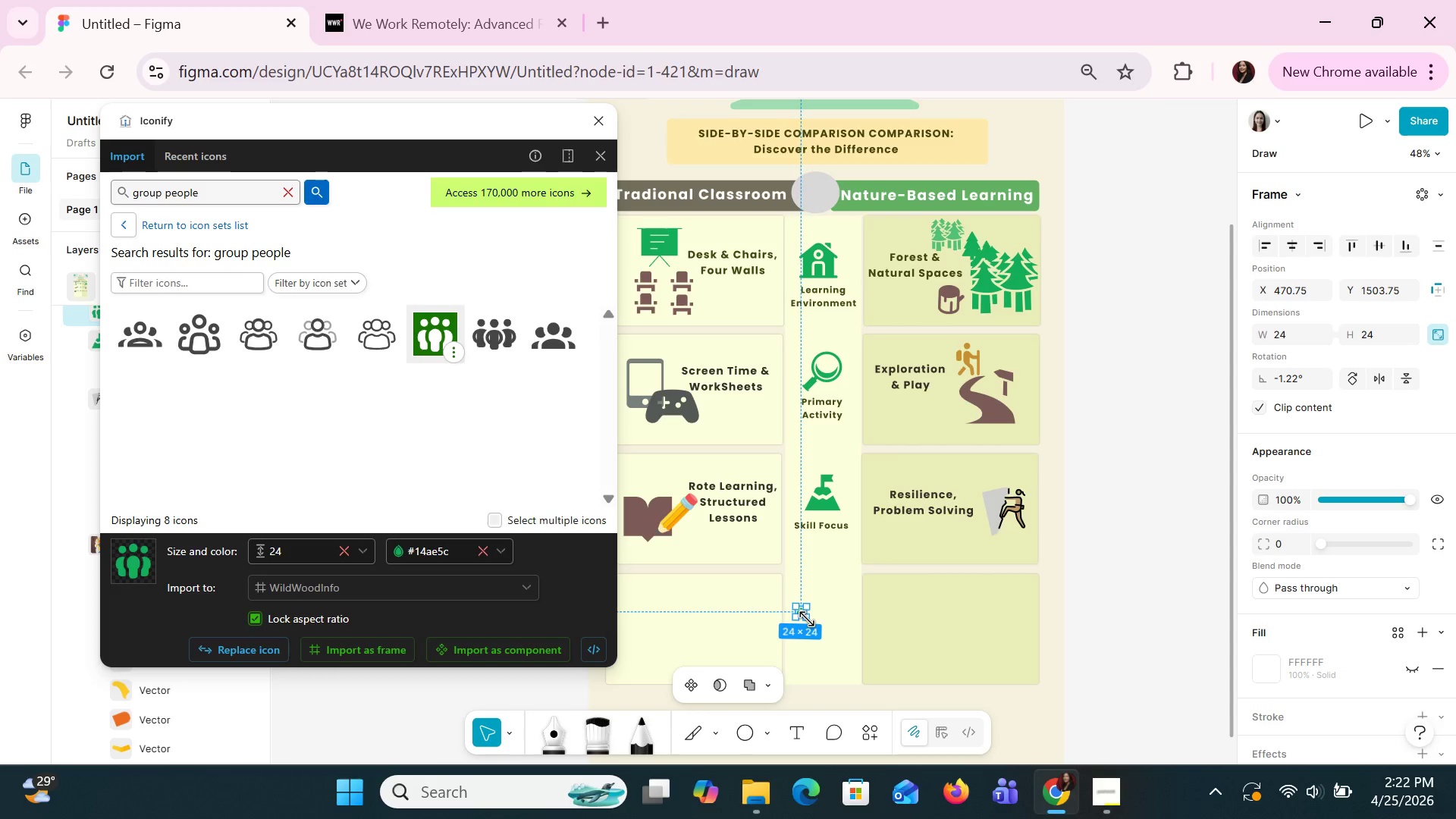 
left_click_drag(start_coordinate=[807, 620], to_coordinate=[830, 640])
 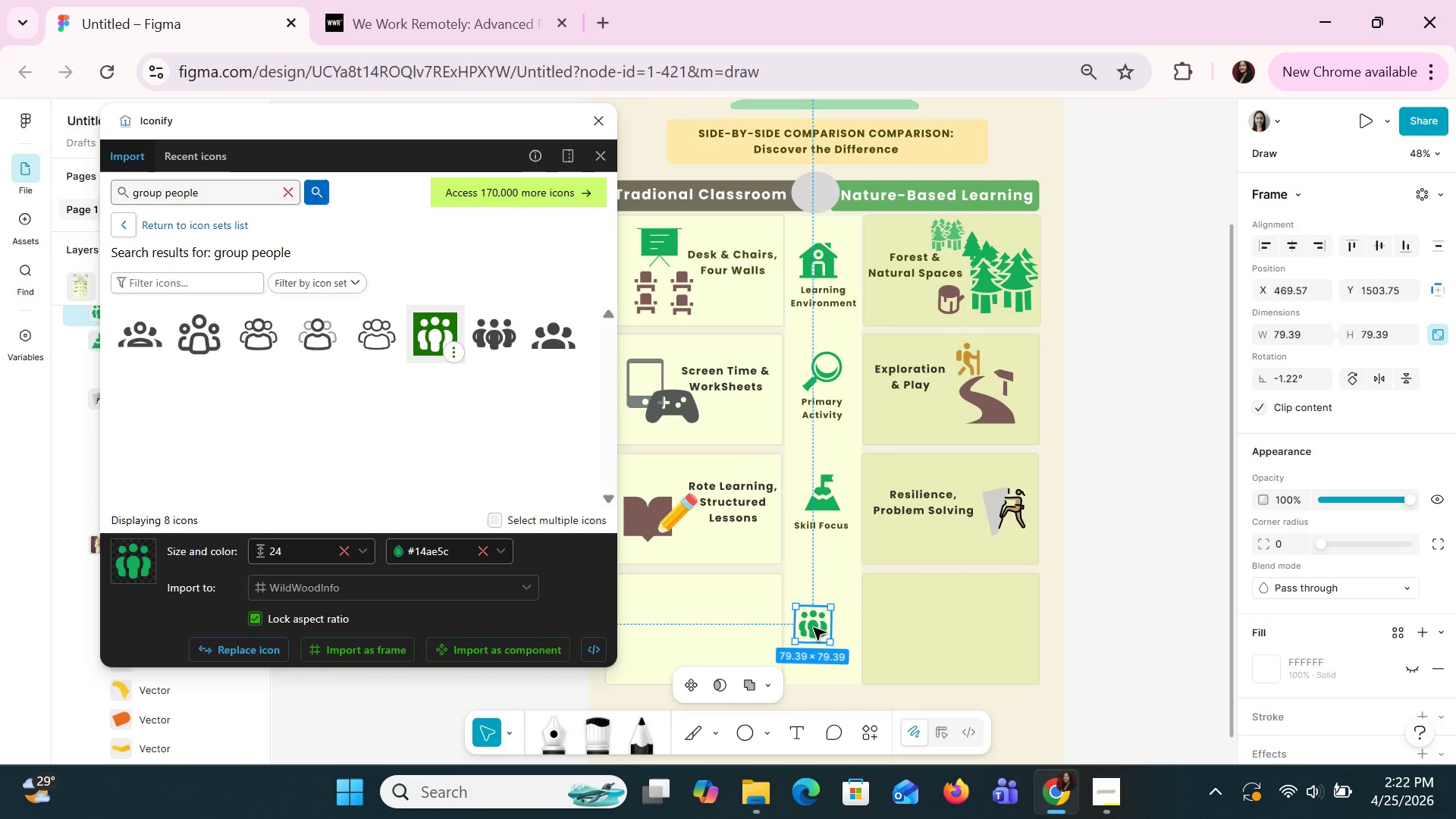 
left_click_drag(start_coordinate=[813, 627], to_coordinate=[821, 625])
 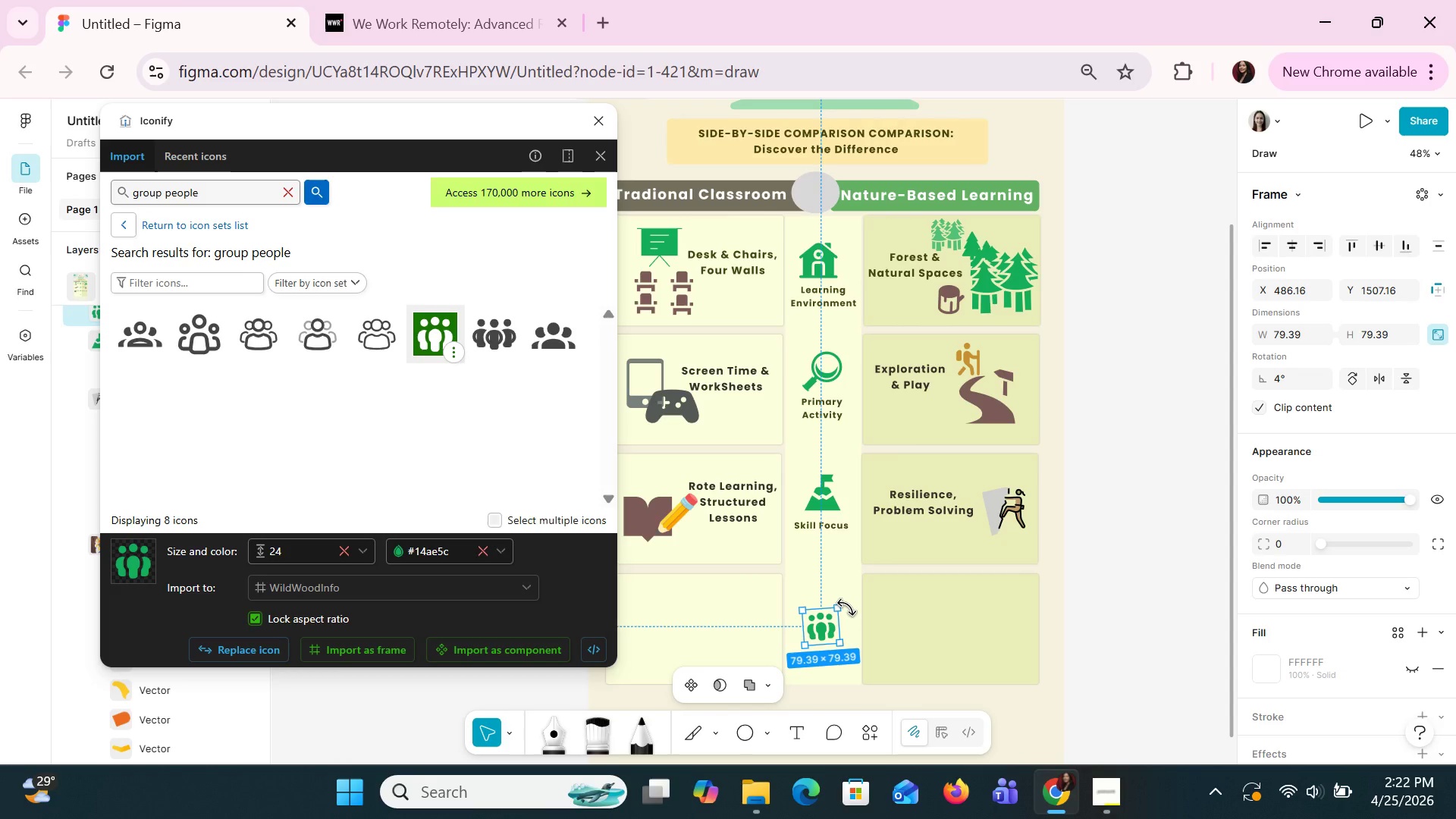 
wait(7.83)
 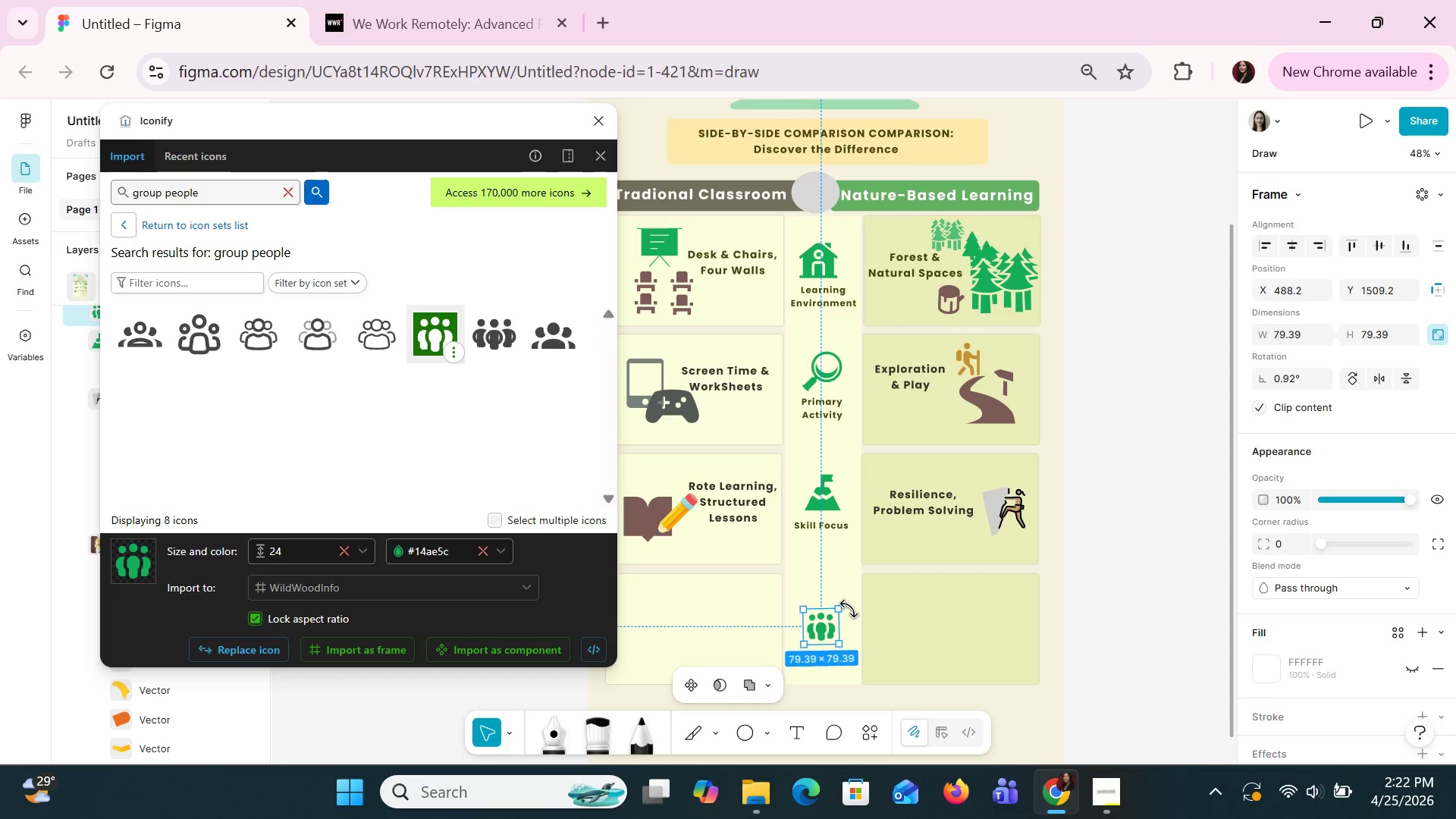 
hold_key(key=ArrowUp, duration=0.48)
 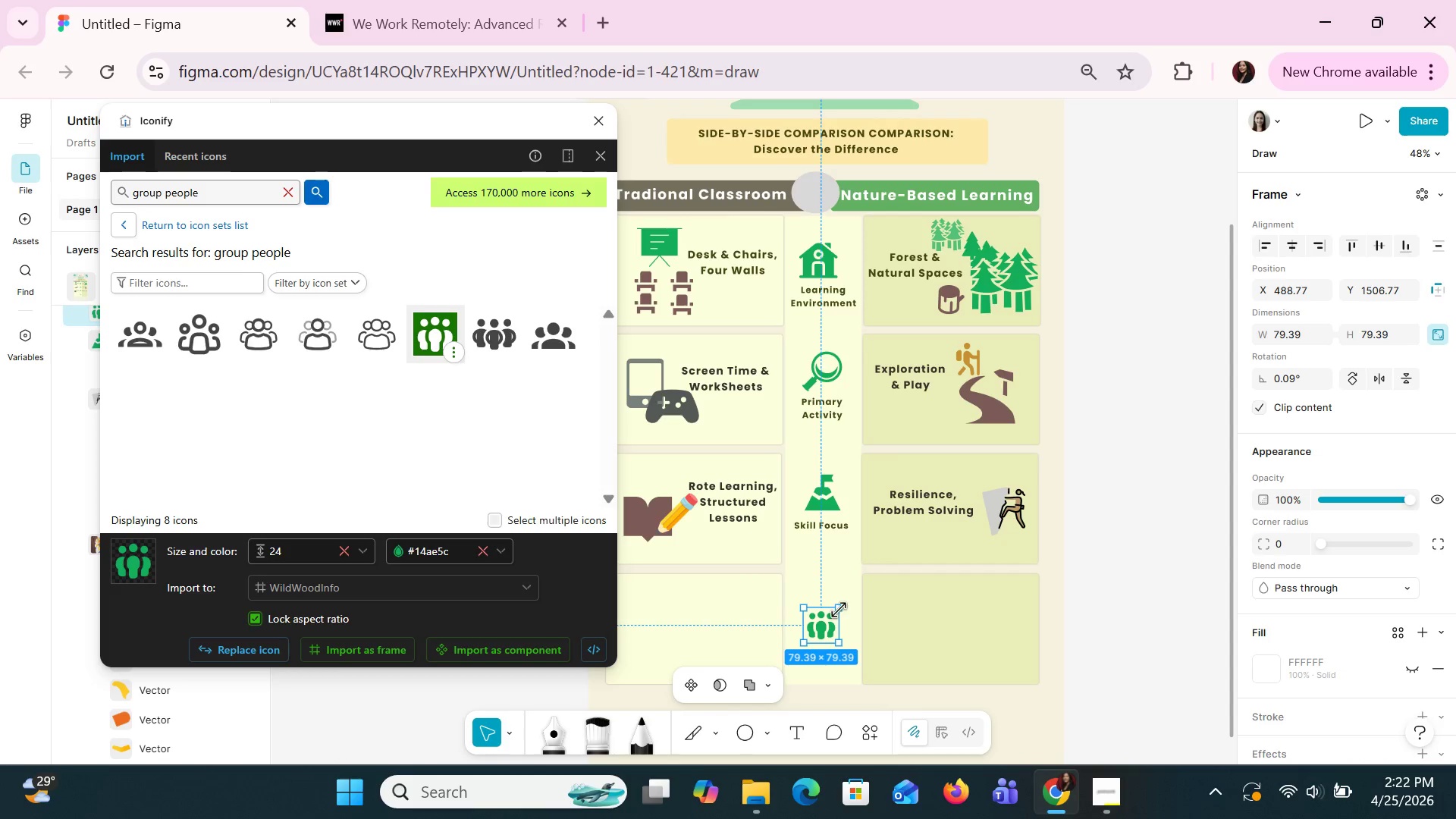 
wait(6.69)
 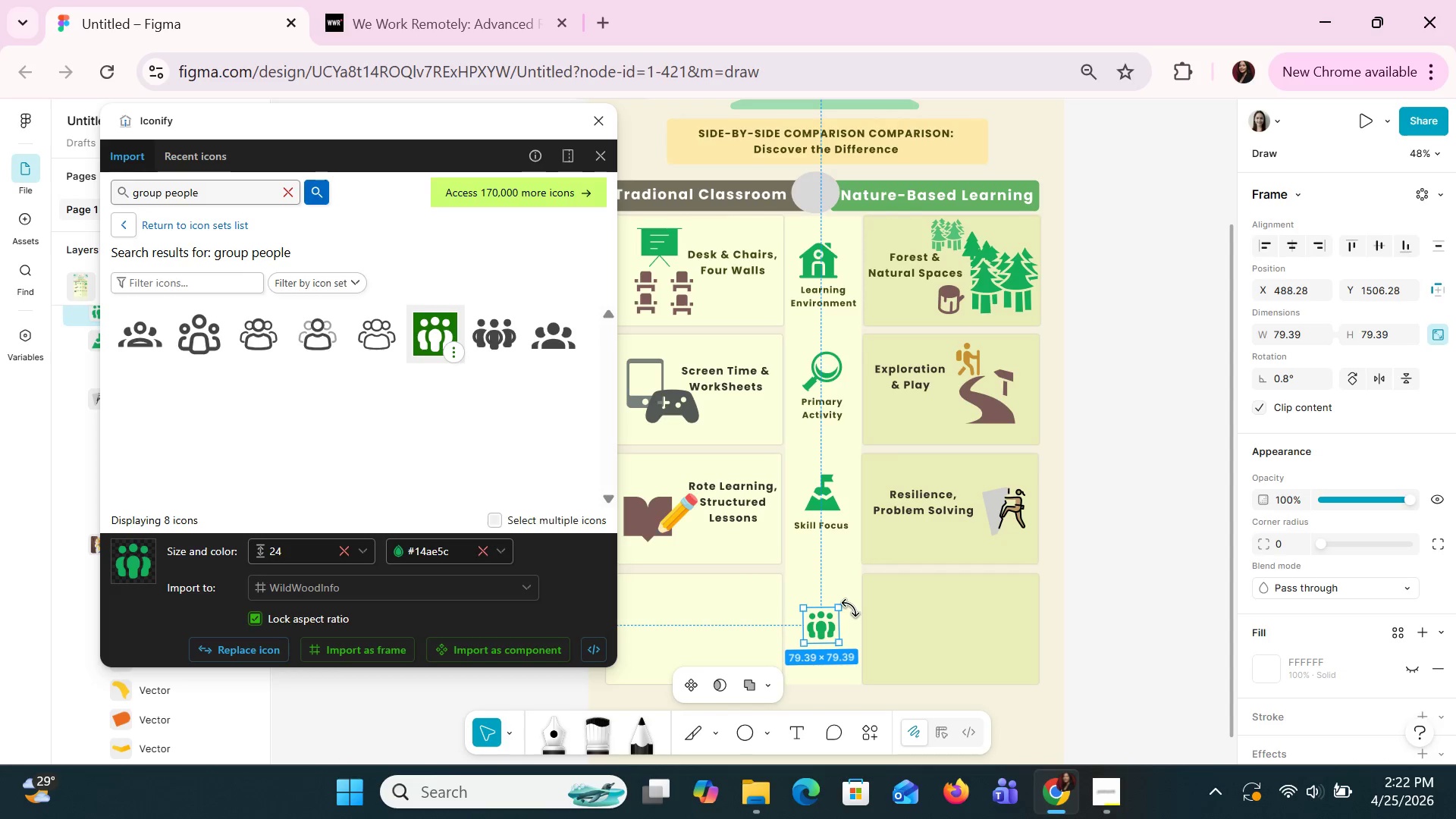 
left_click([836, 578])
 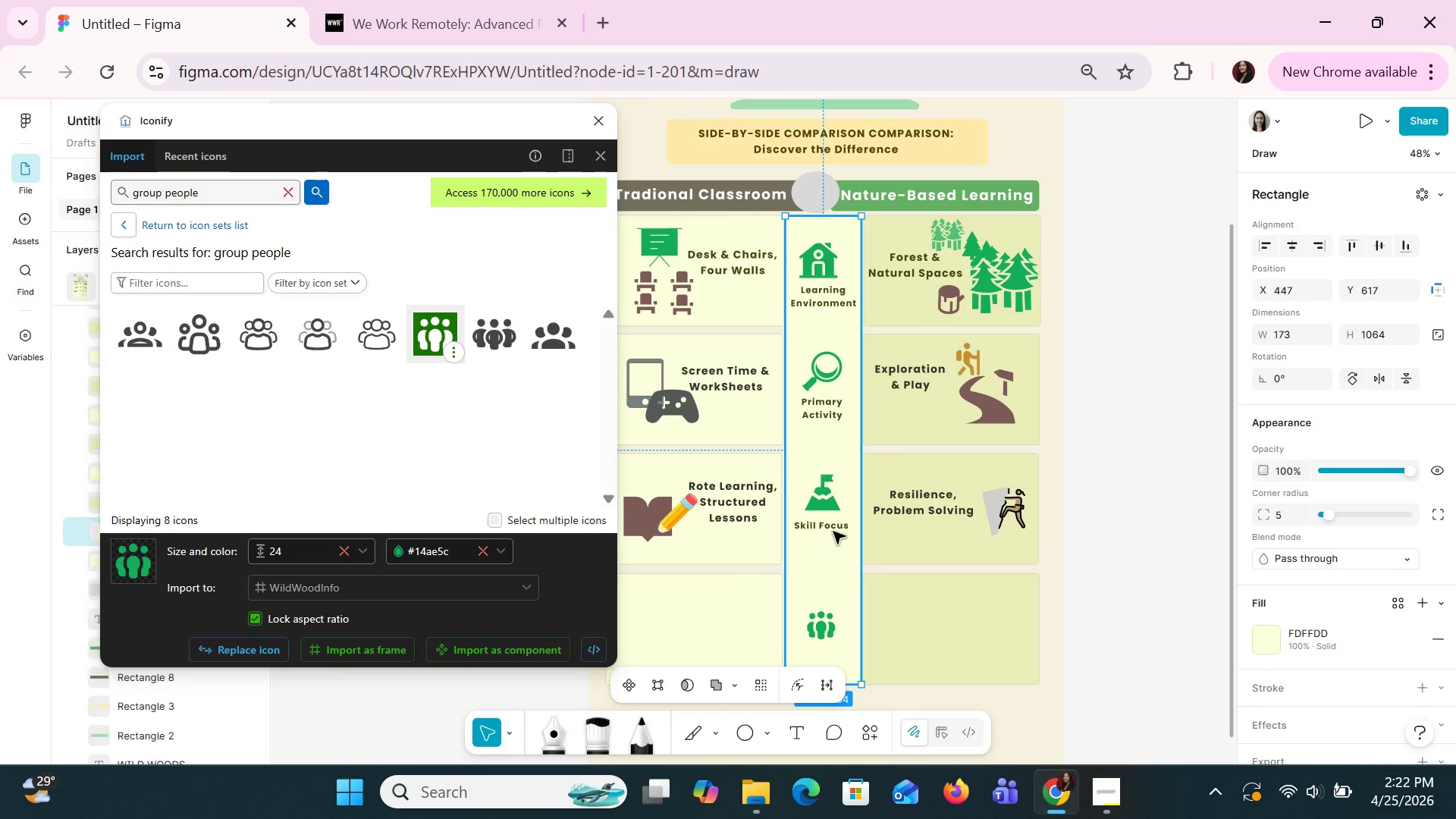 
left_click([833, 529])
 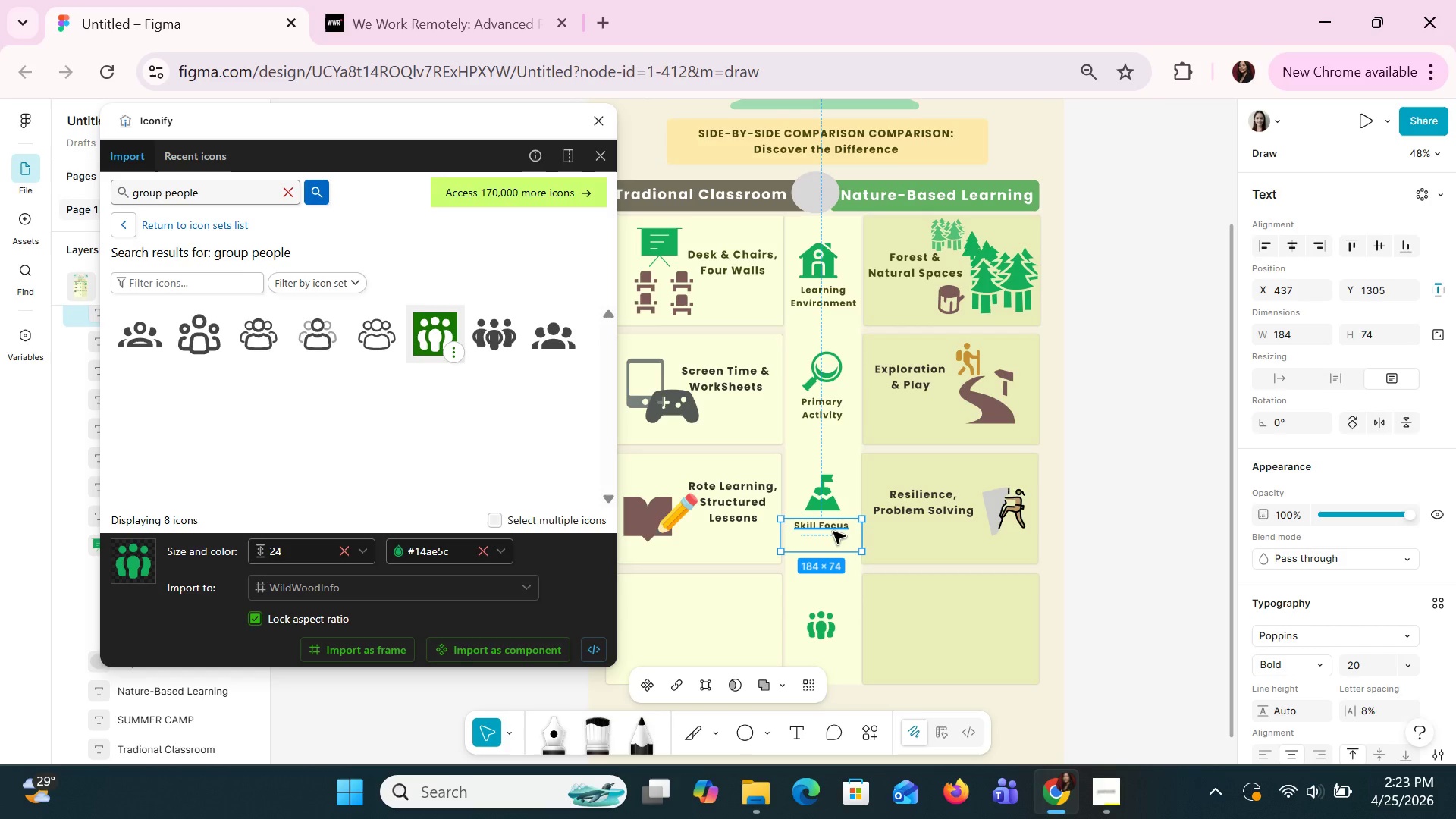 
hold_key(key=ControlLeft, duration=1.5)
 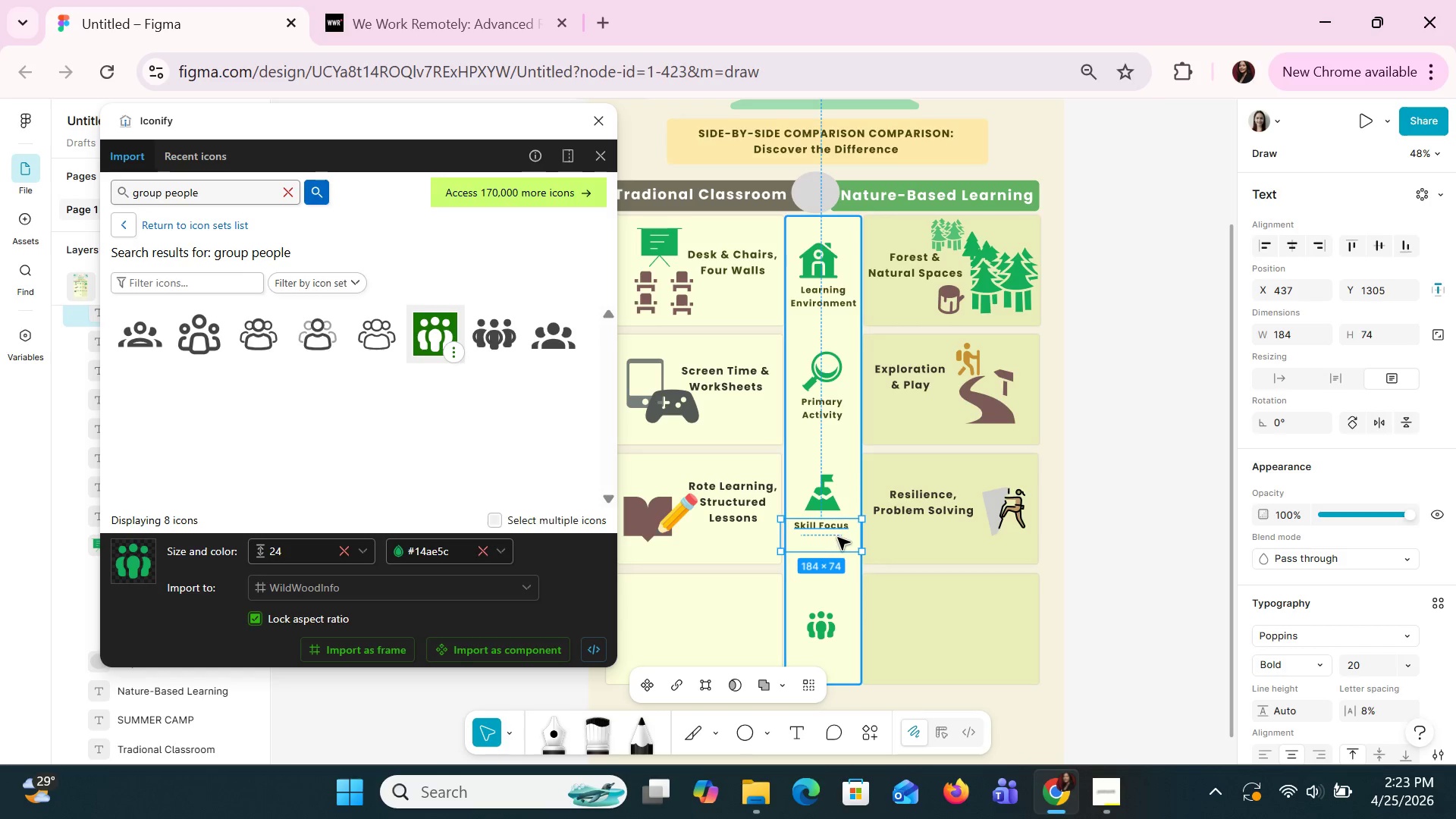 
key(Control+C)
 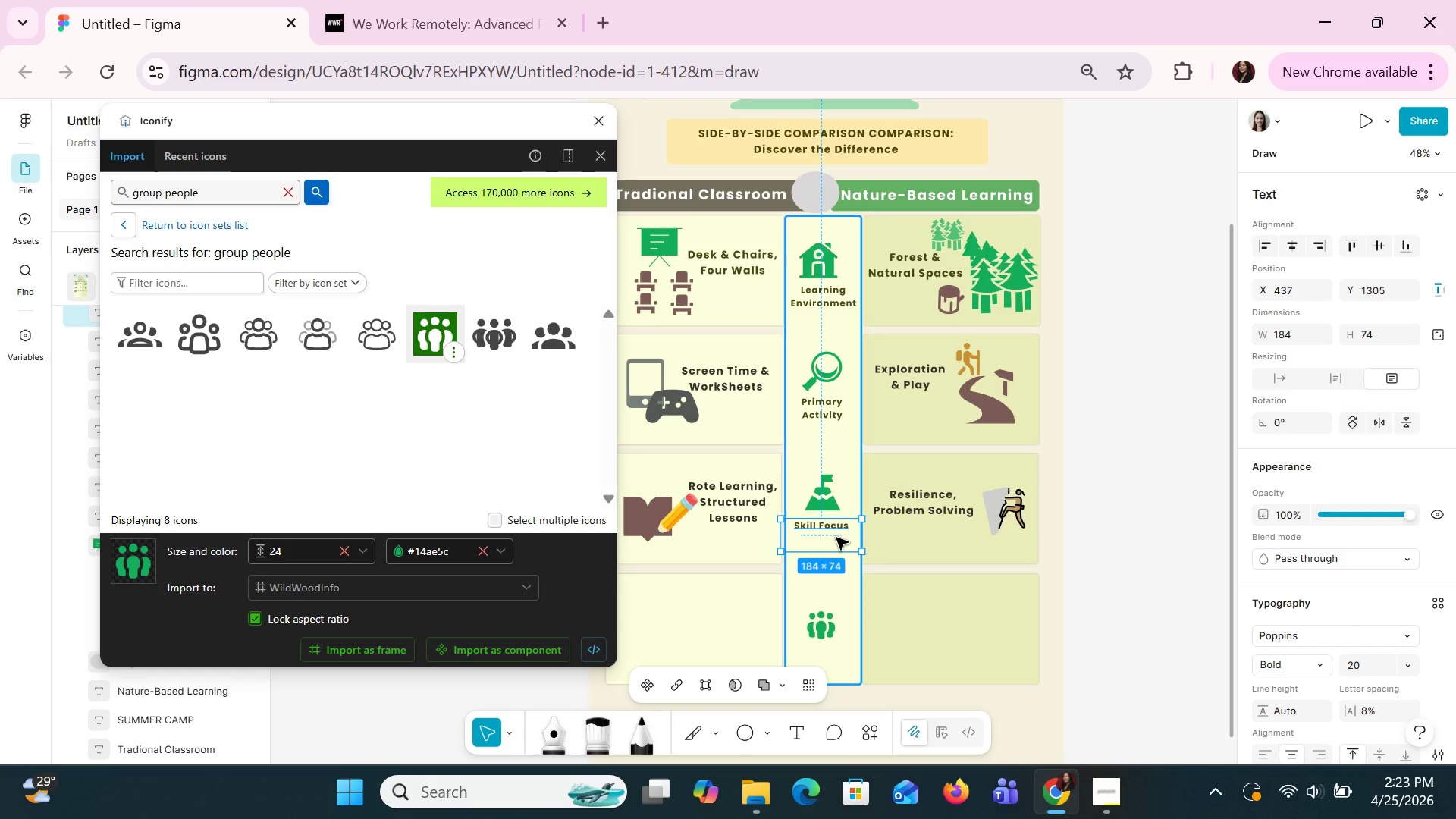 
key(Control+V)
 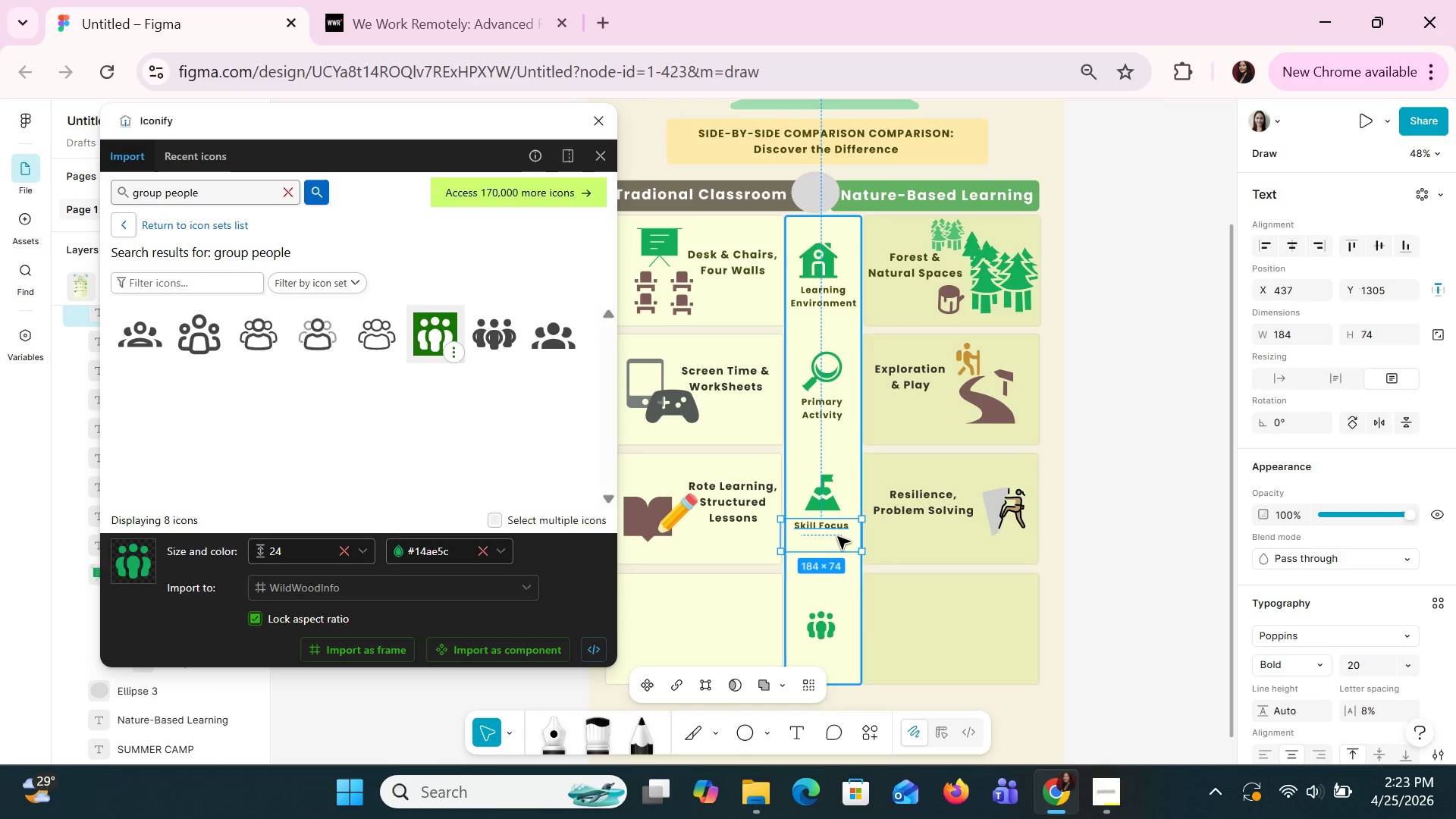 
left_click_drag(start_coordinate=[837, 536], to_coordinate=[837, 656])
 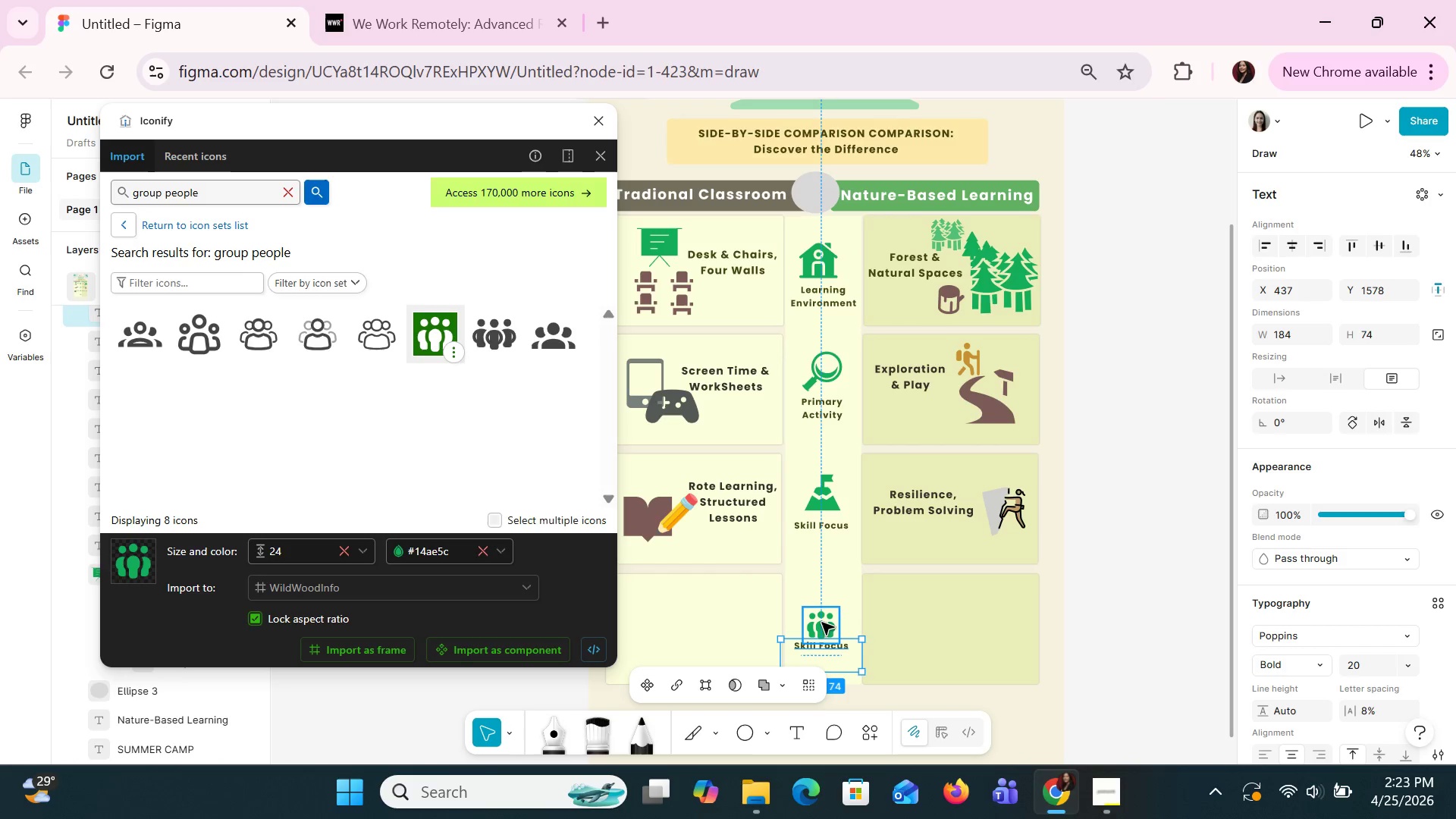 
left_click([821, 622])
 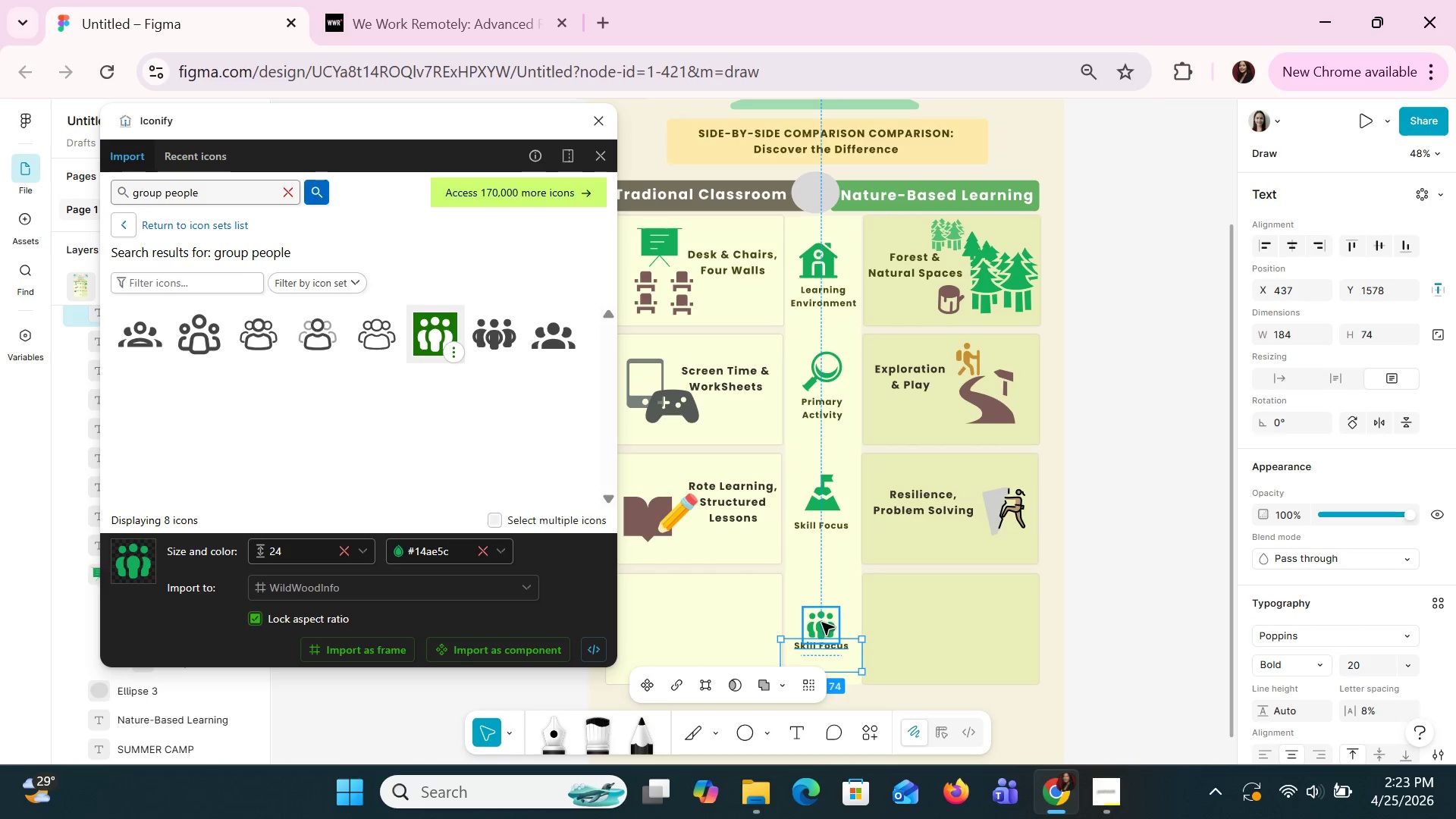 
hold_key(key=ShiftLeft, duration=0.92)
left_click_drag(start_coordinate=[821, 622], to_coordinate=[821, 601])
 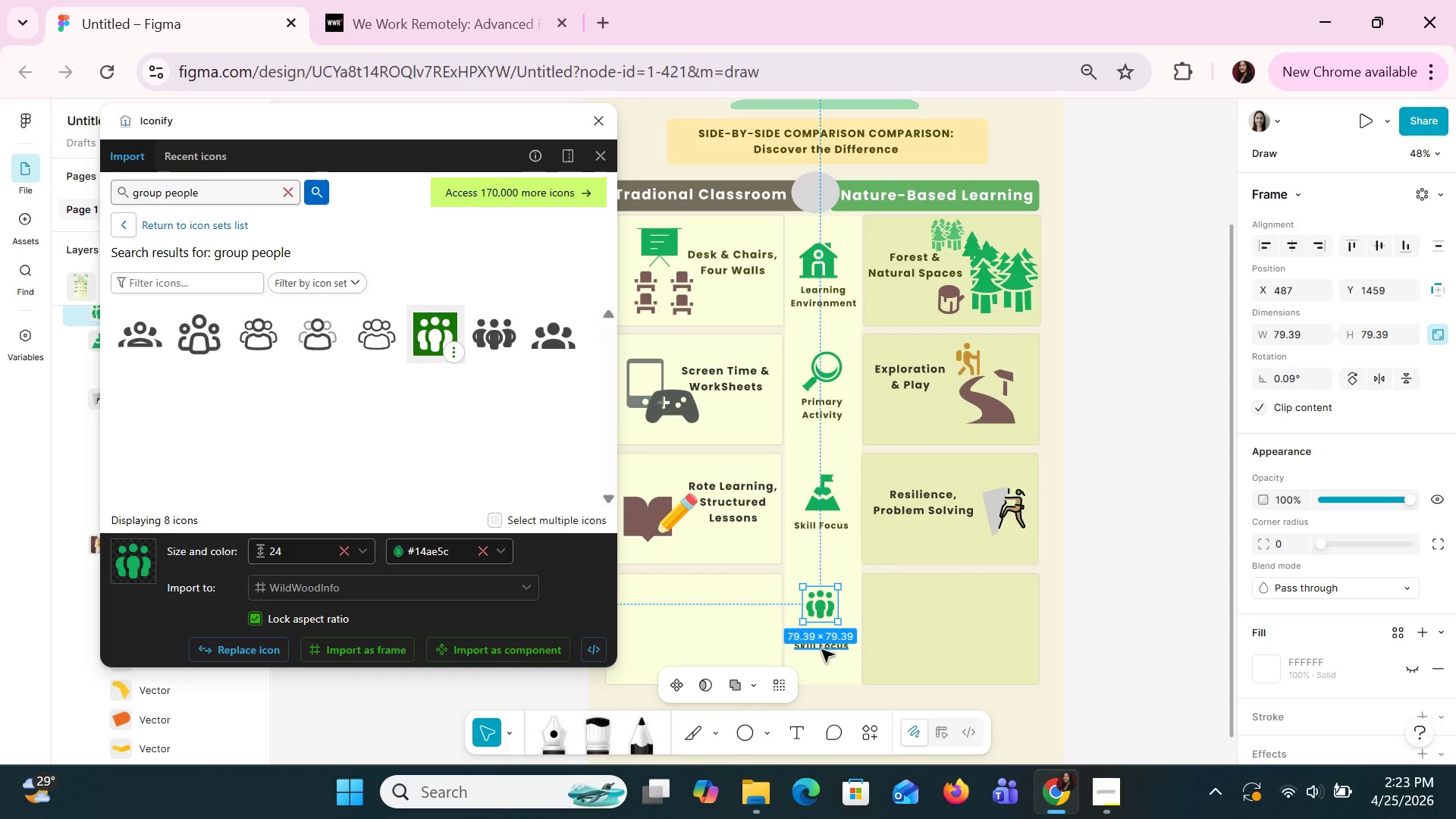 
left_click_drag(start_coordinate=[821, 649], to_coordinate=[820, 639])
 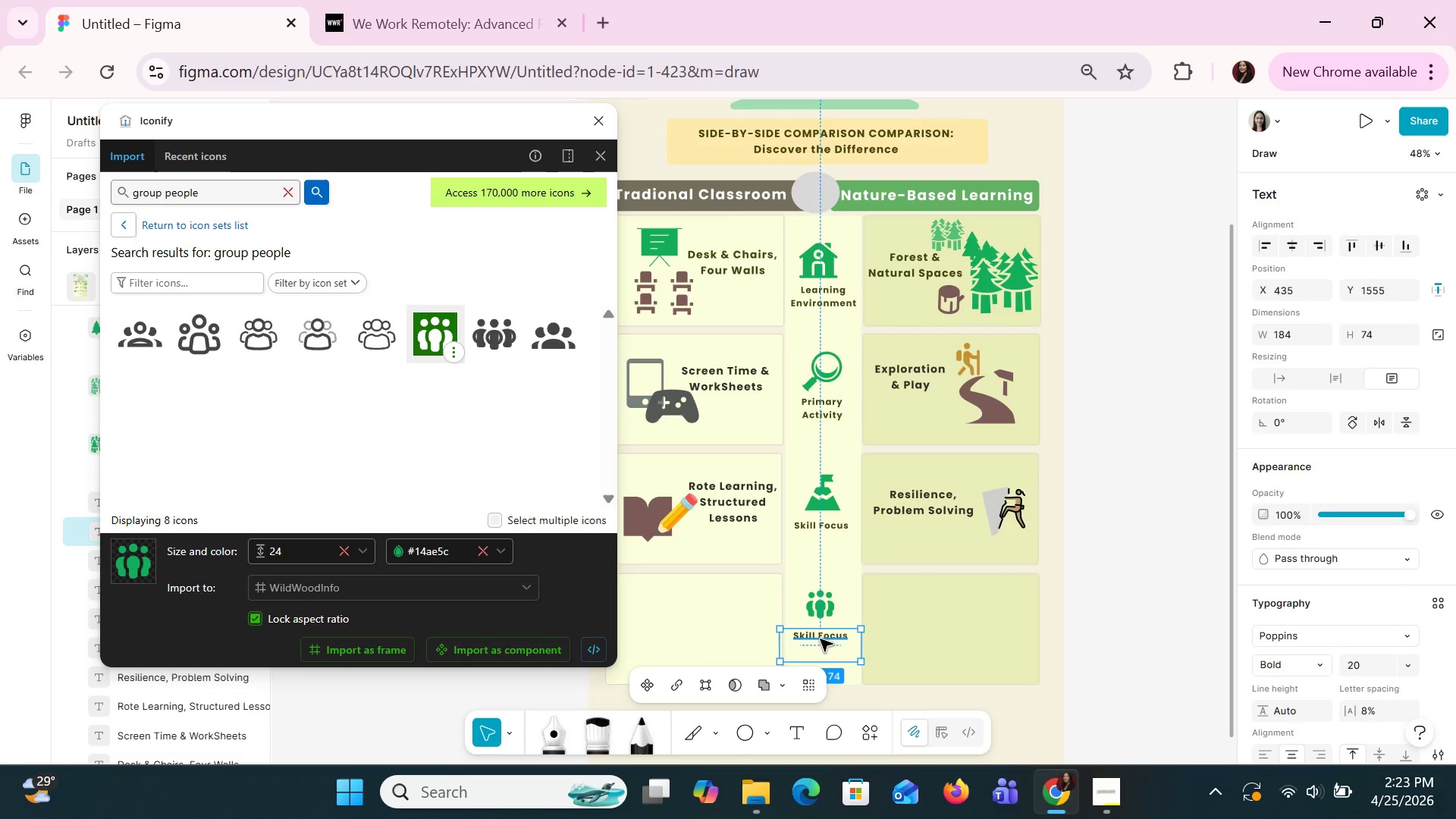 
double_click([820, 639])
 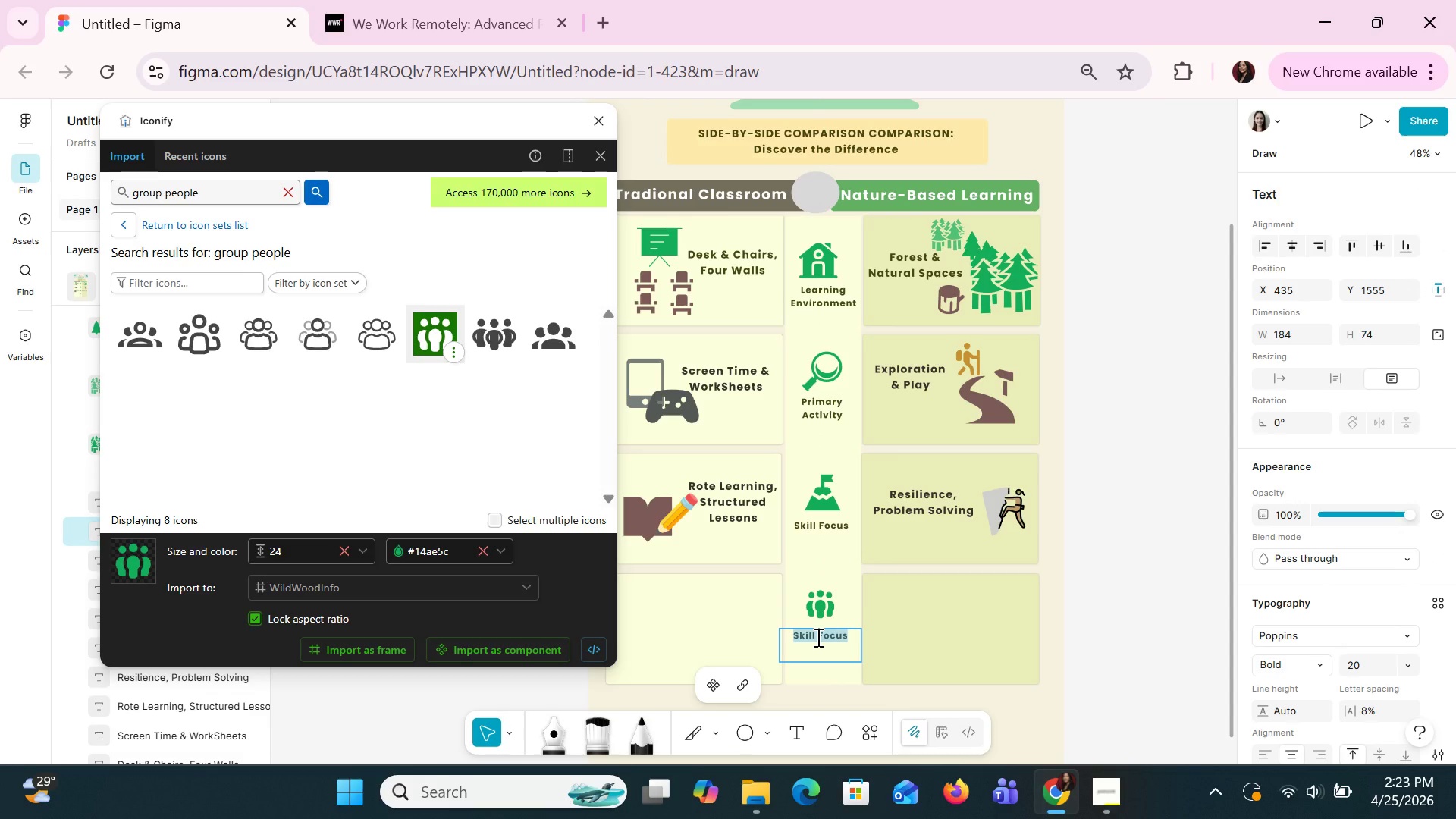 
type(Grou )
key(Backspace)
type(p Dynaminc)
key(Backspace)
key(Backspace)
type(c)
 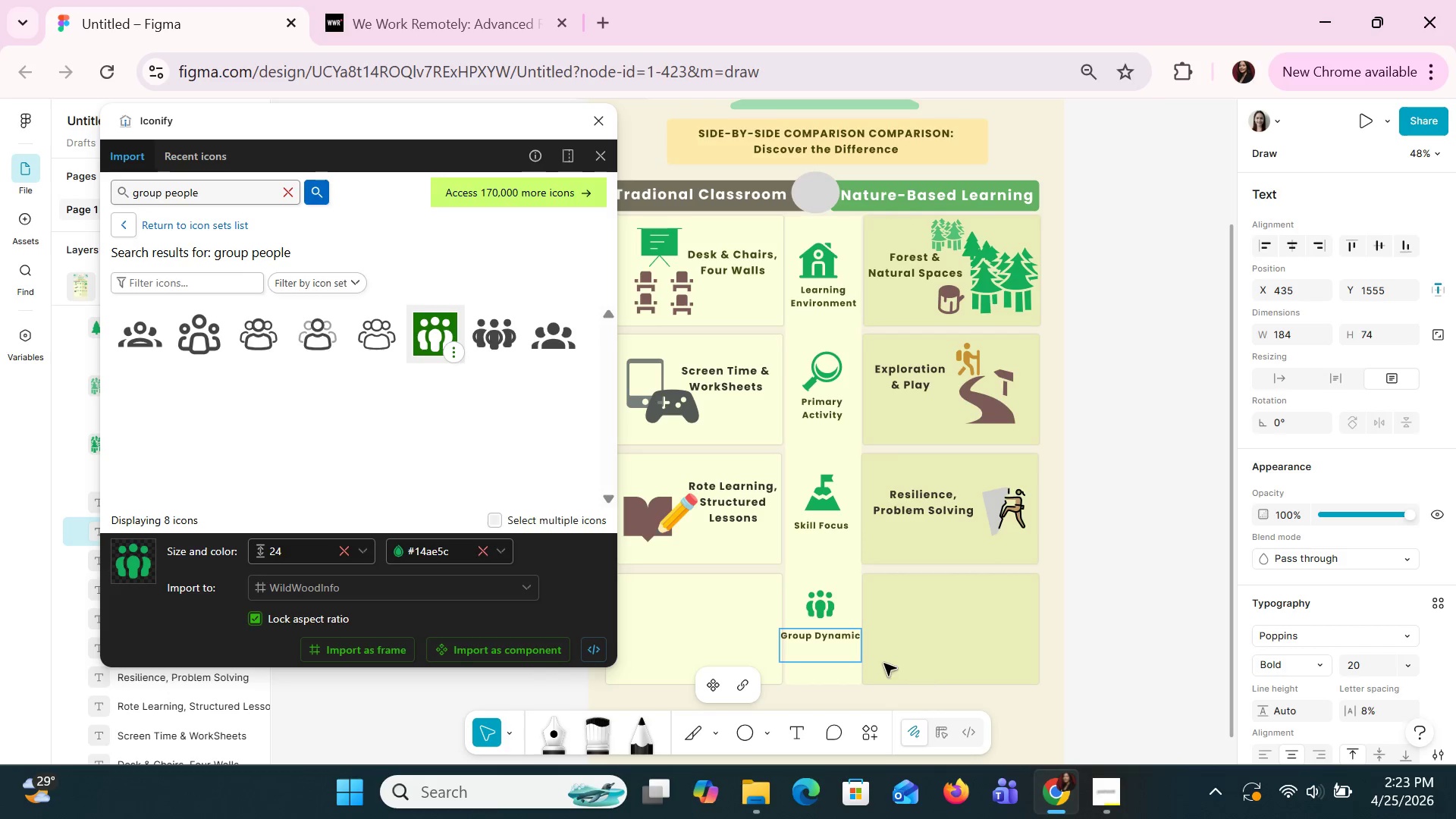 
left_click([852, 654])
 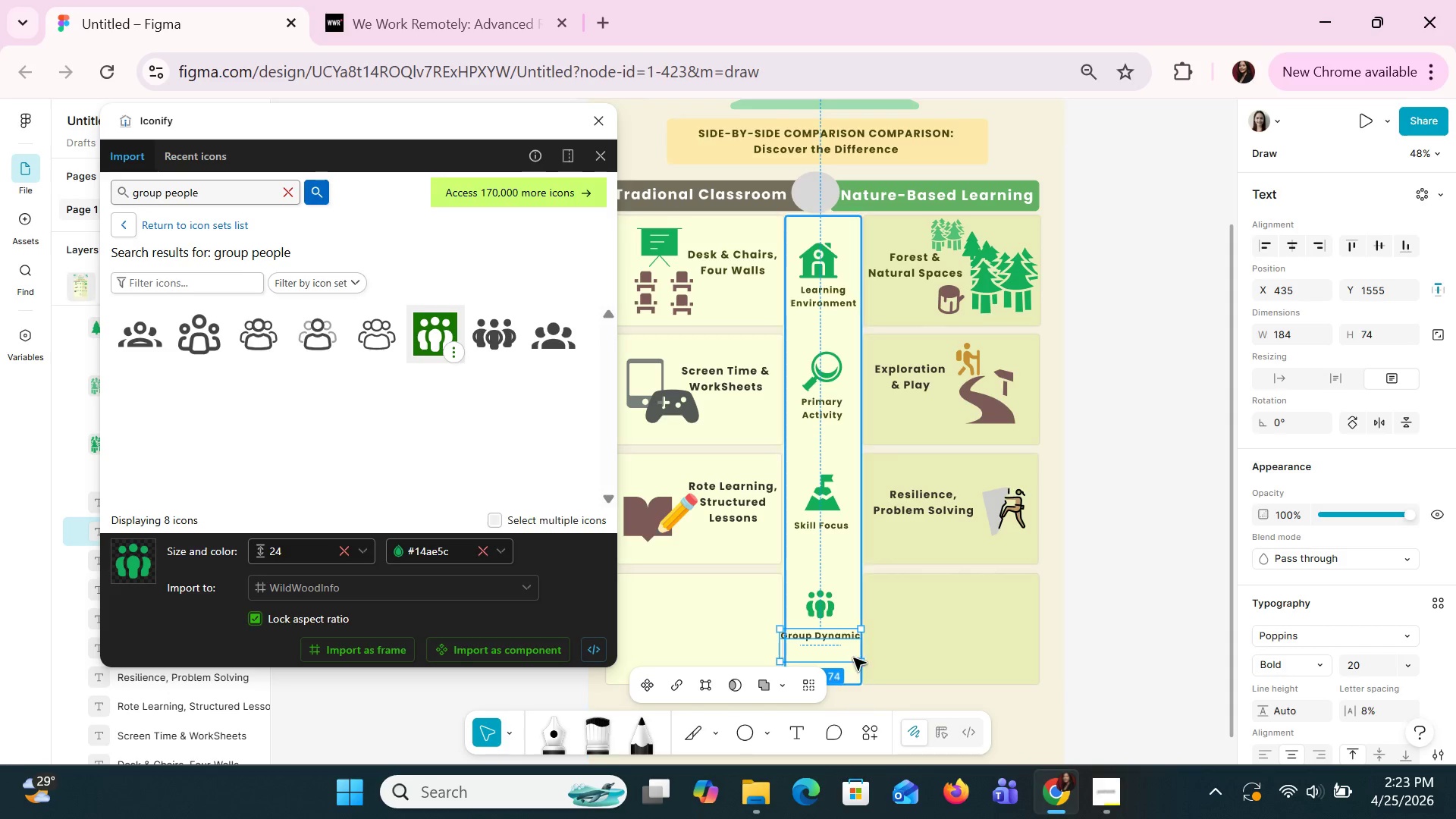 
left_click_drag(start_coordinate=[863, 643], to_coordinate=[849, 648])
 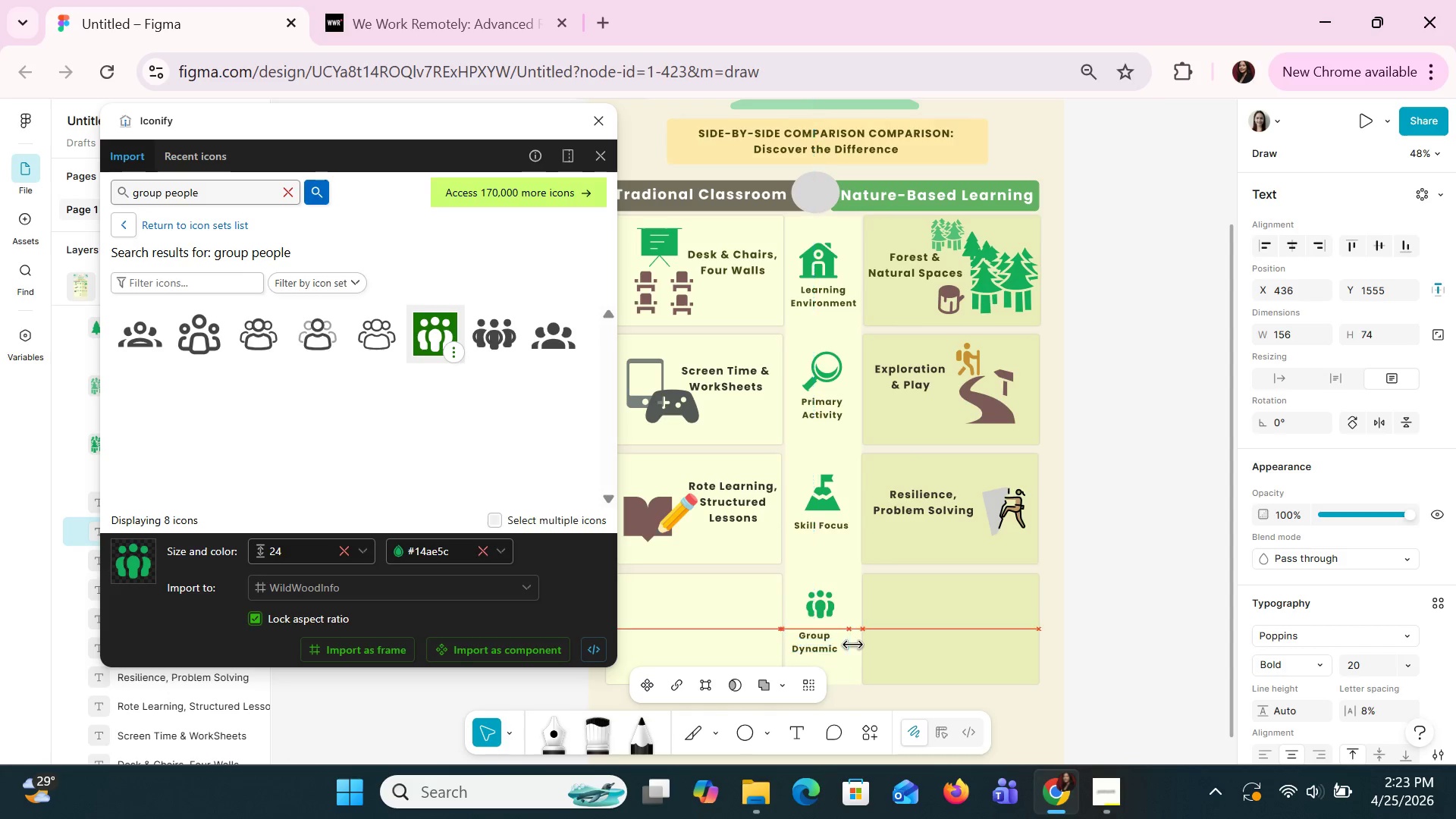 
hold_key(key=ArrowRight, duration=0.73)
 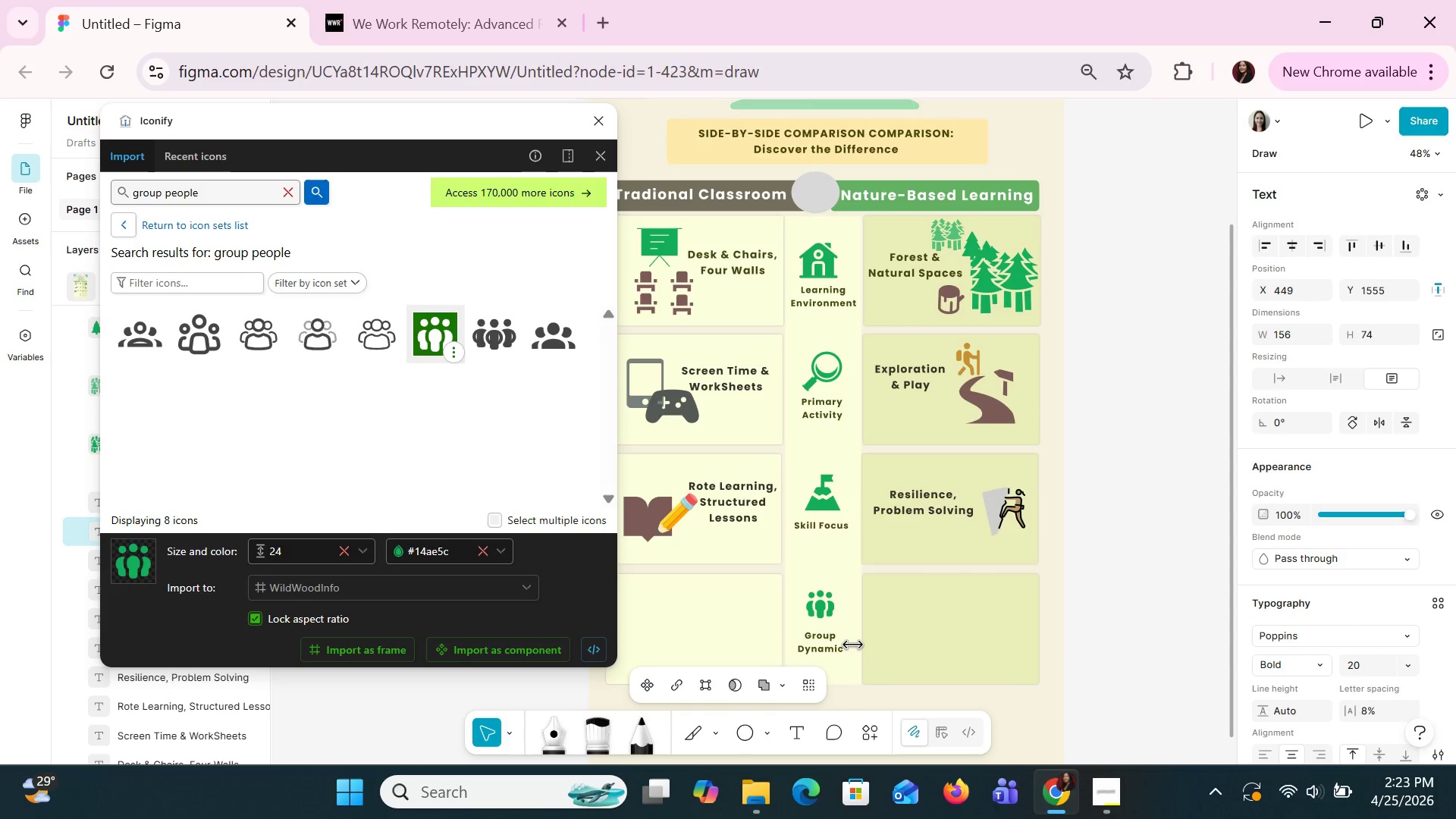 
key(Alt+AltLeft)
 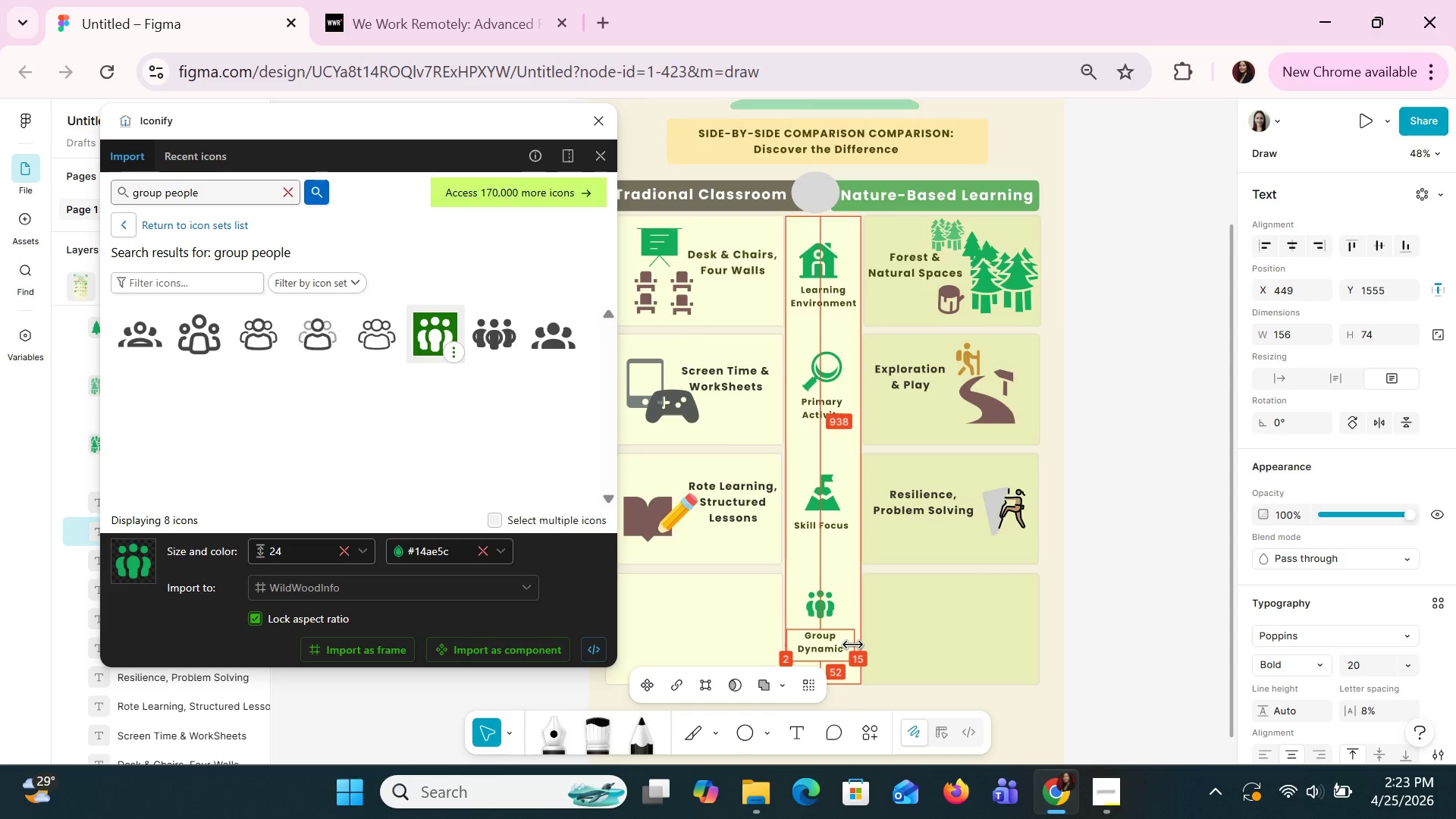 
key(Alt+Tab)